 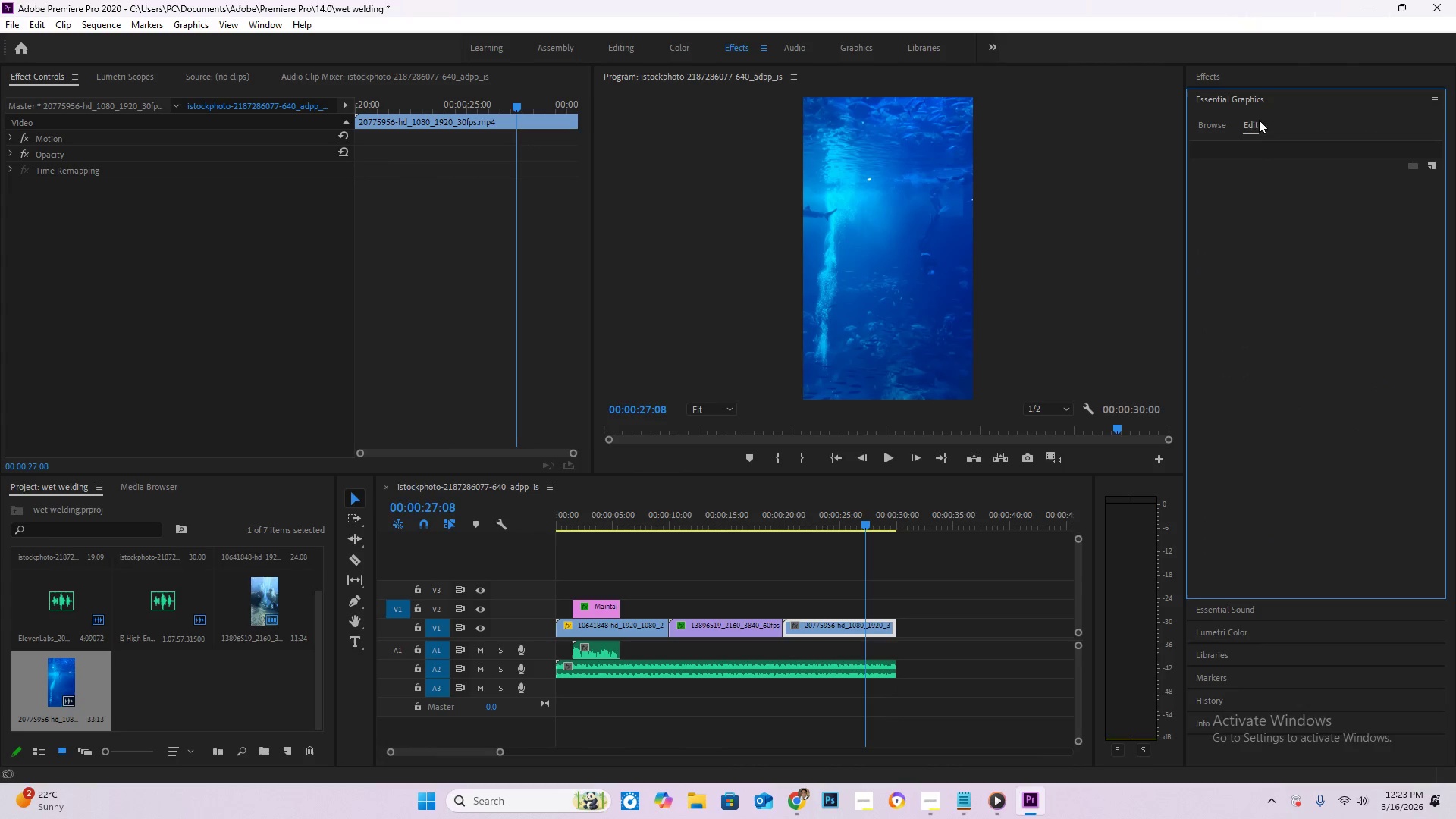 
left_click([1213, 118])
 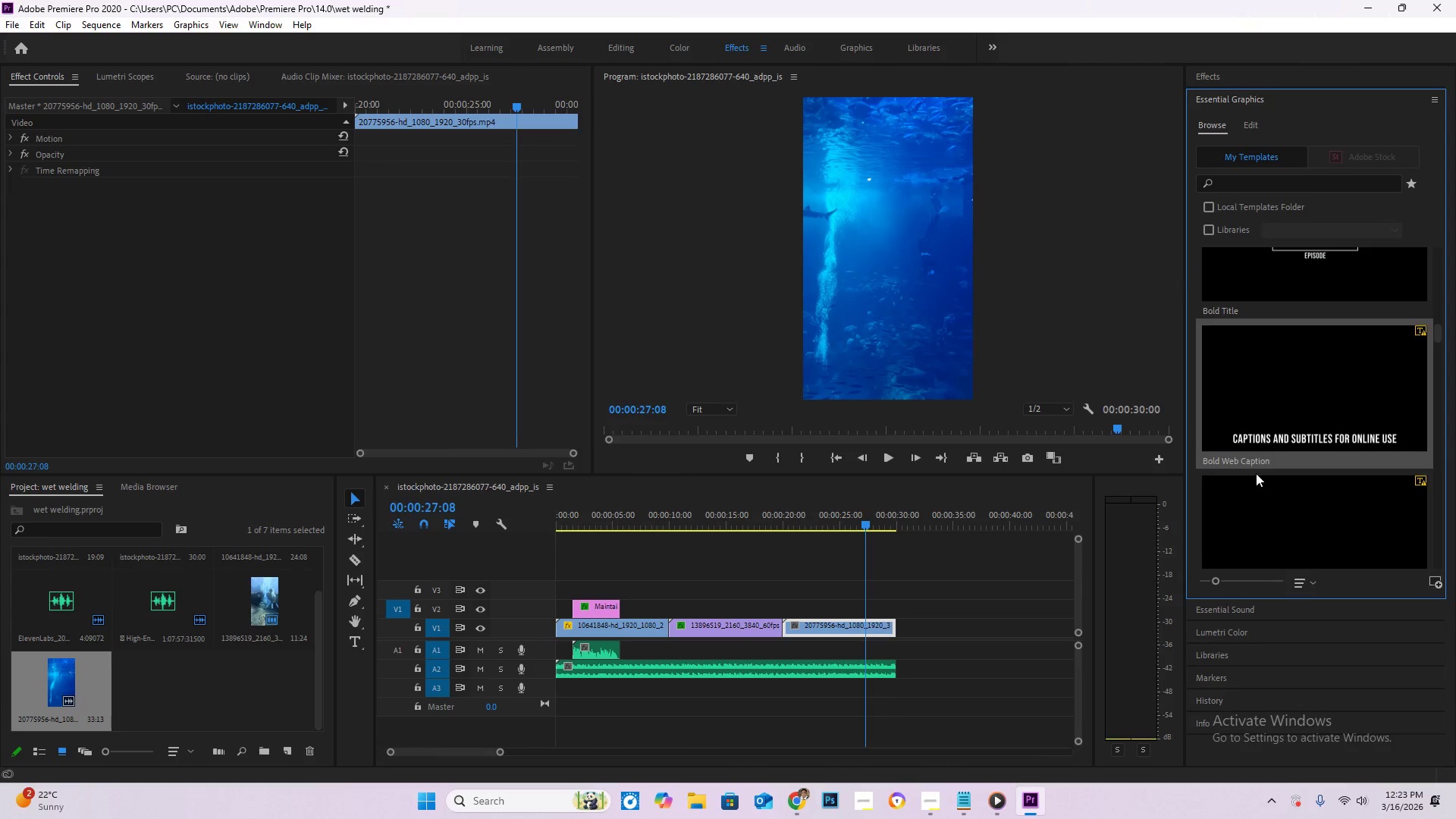 
scroll: coordinate [1311, 412], scroll_direction: down, amount: 8.0
 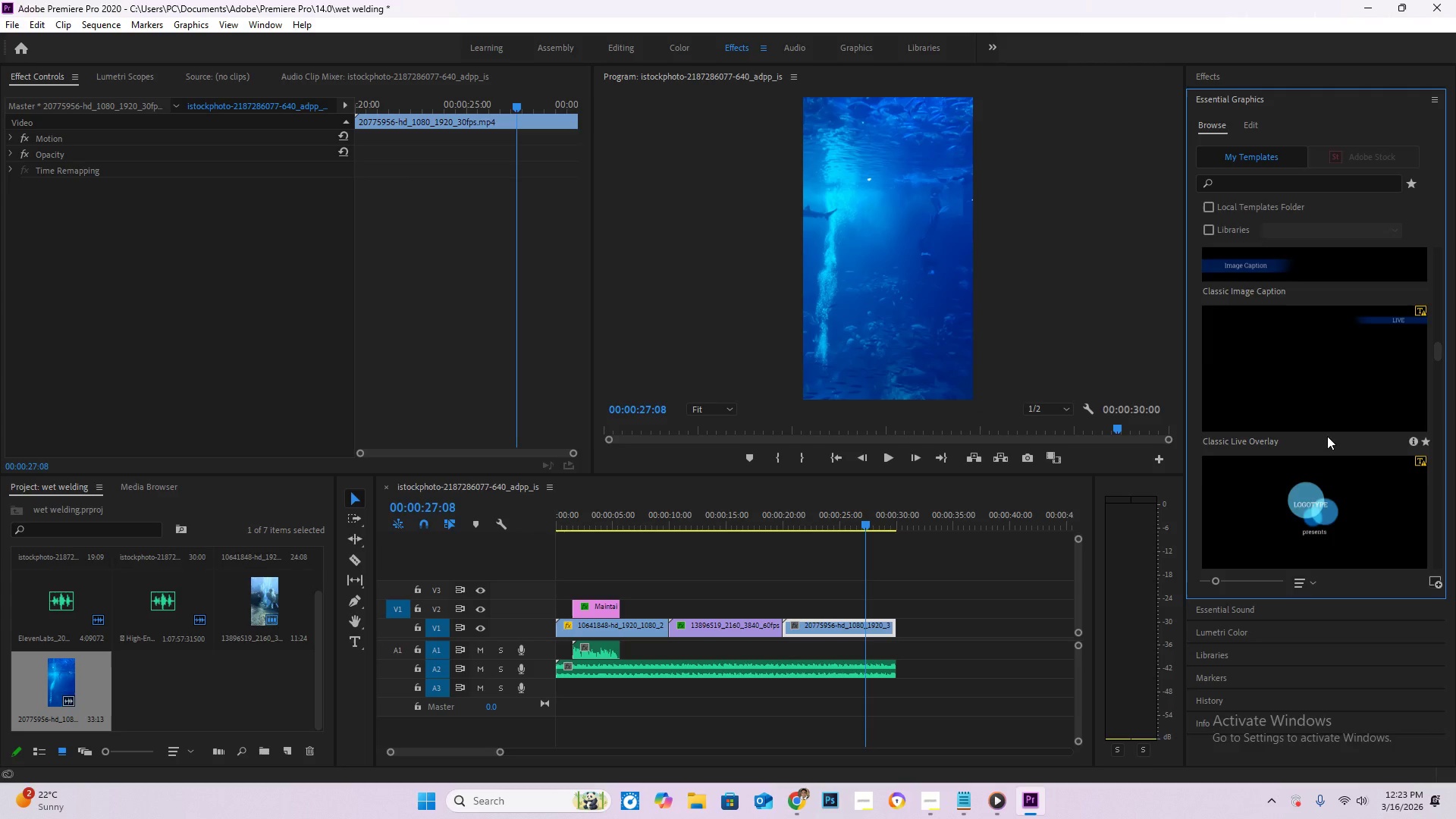 
scroll: coordinate [1328, 436], scroll_direction: up, amount: 8.0
 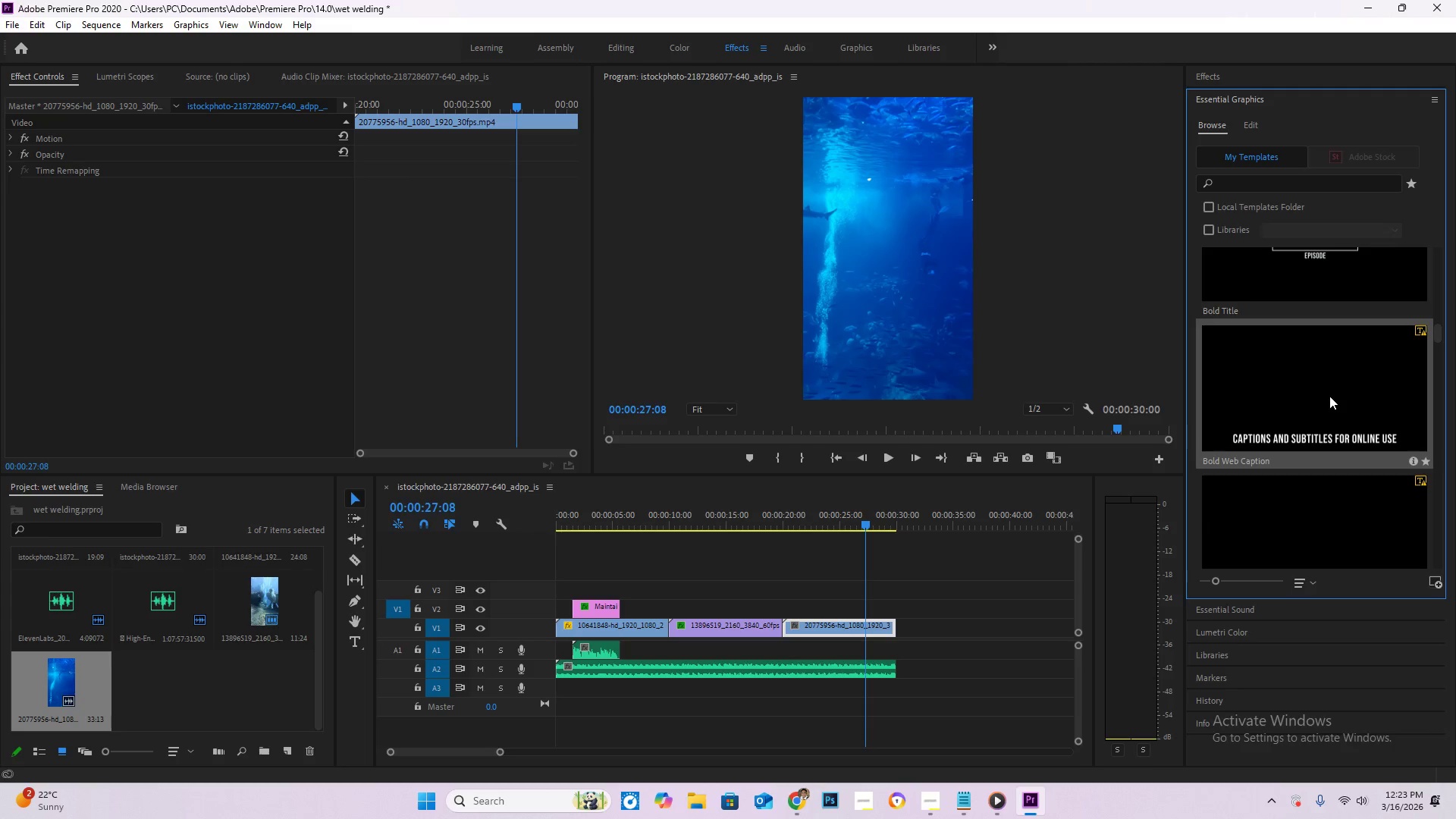 
left_click([1329, 396])
 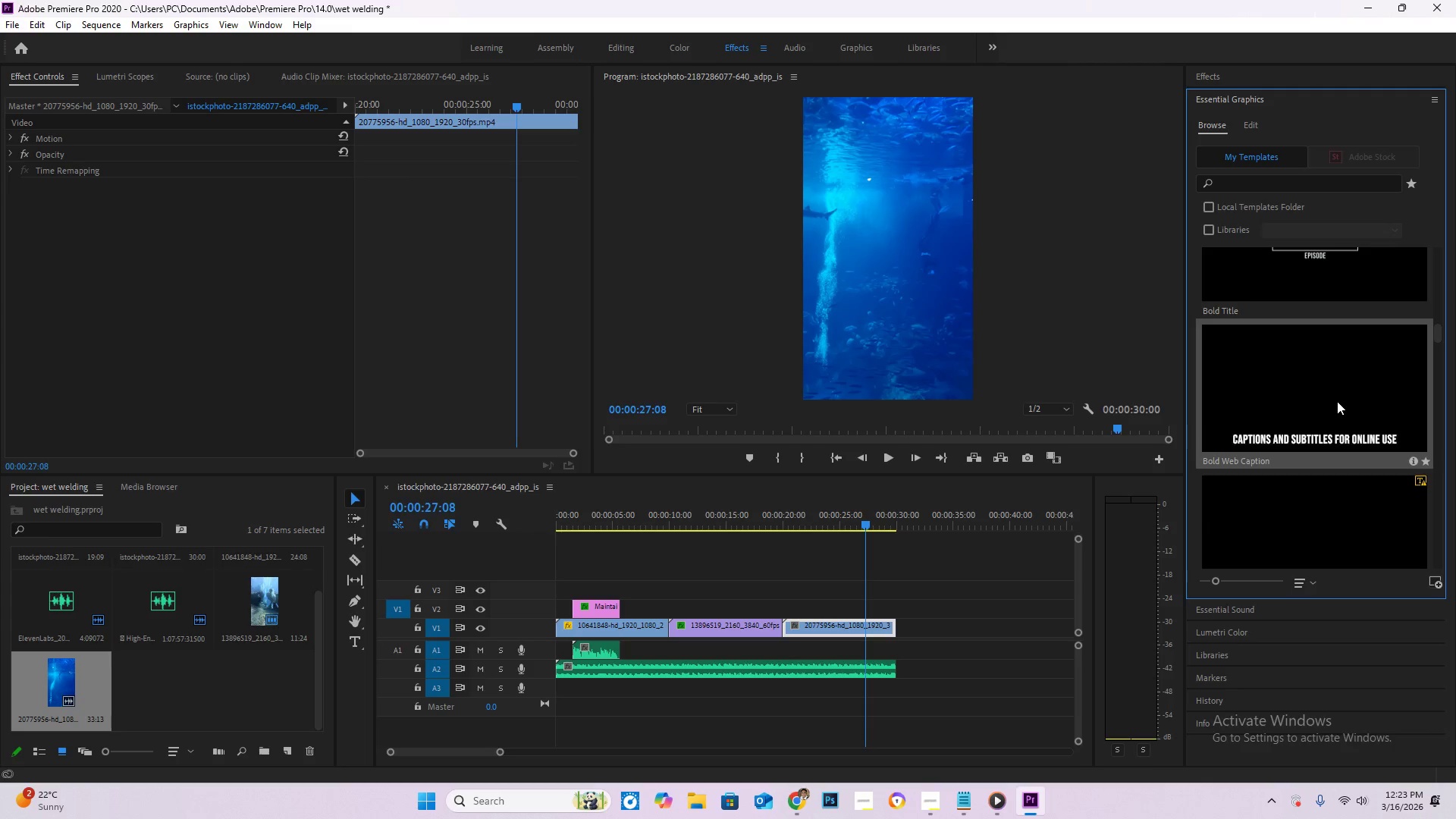 
left_click_drag(start_coordinate=[1337, 401], to_coordinate=[857, 612])
 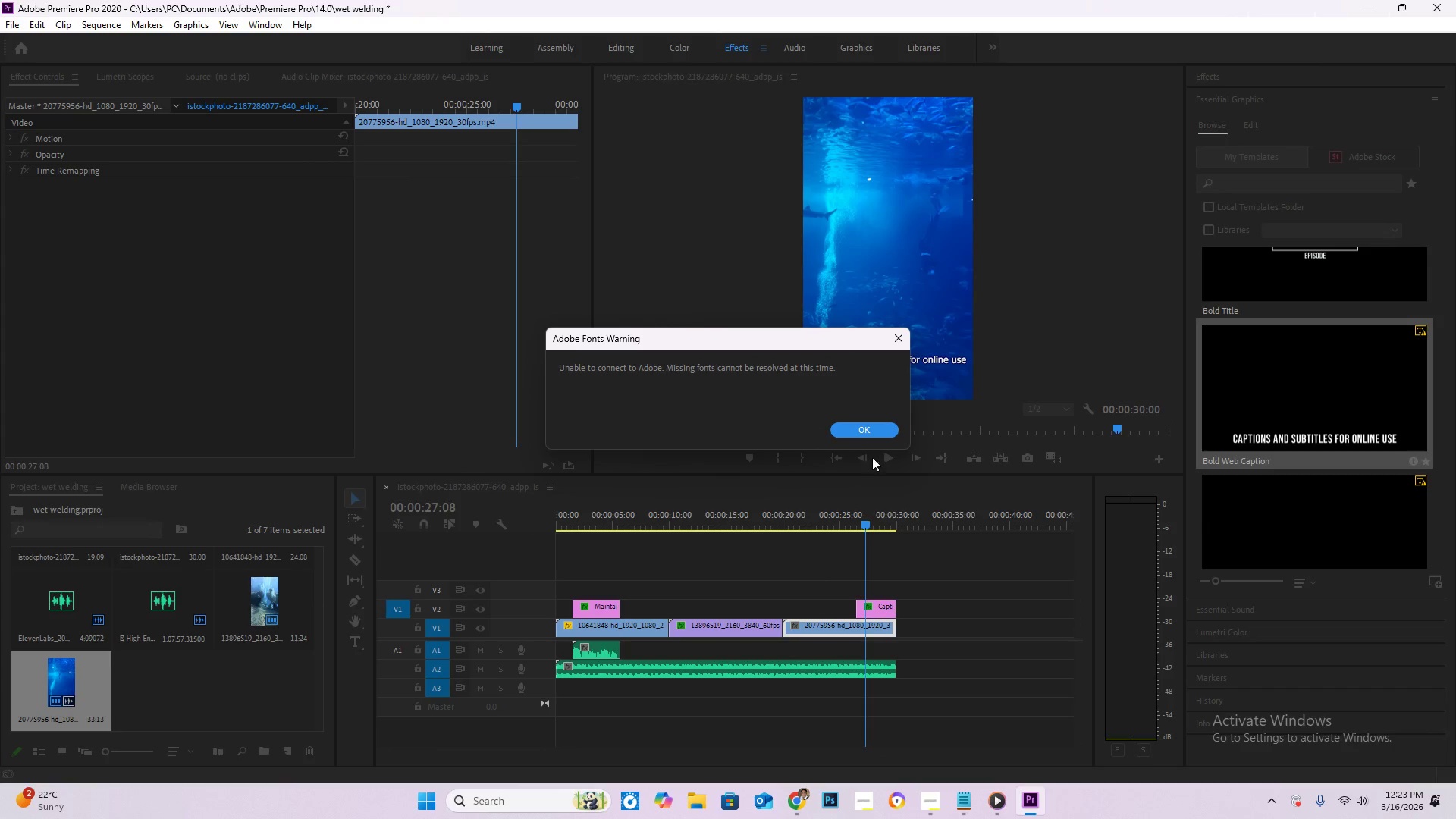 
left_click([880, 430])
 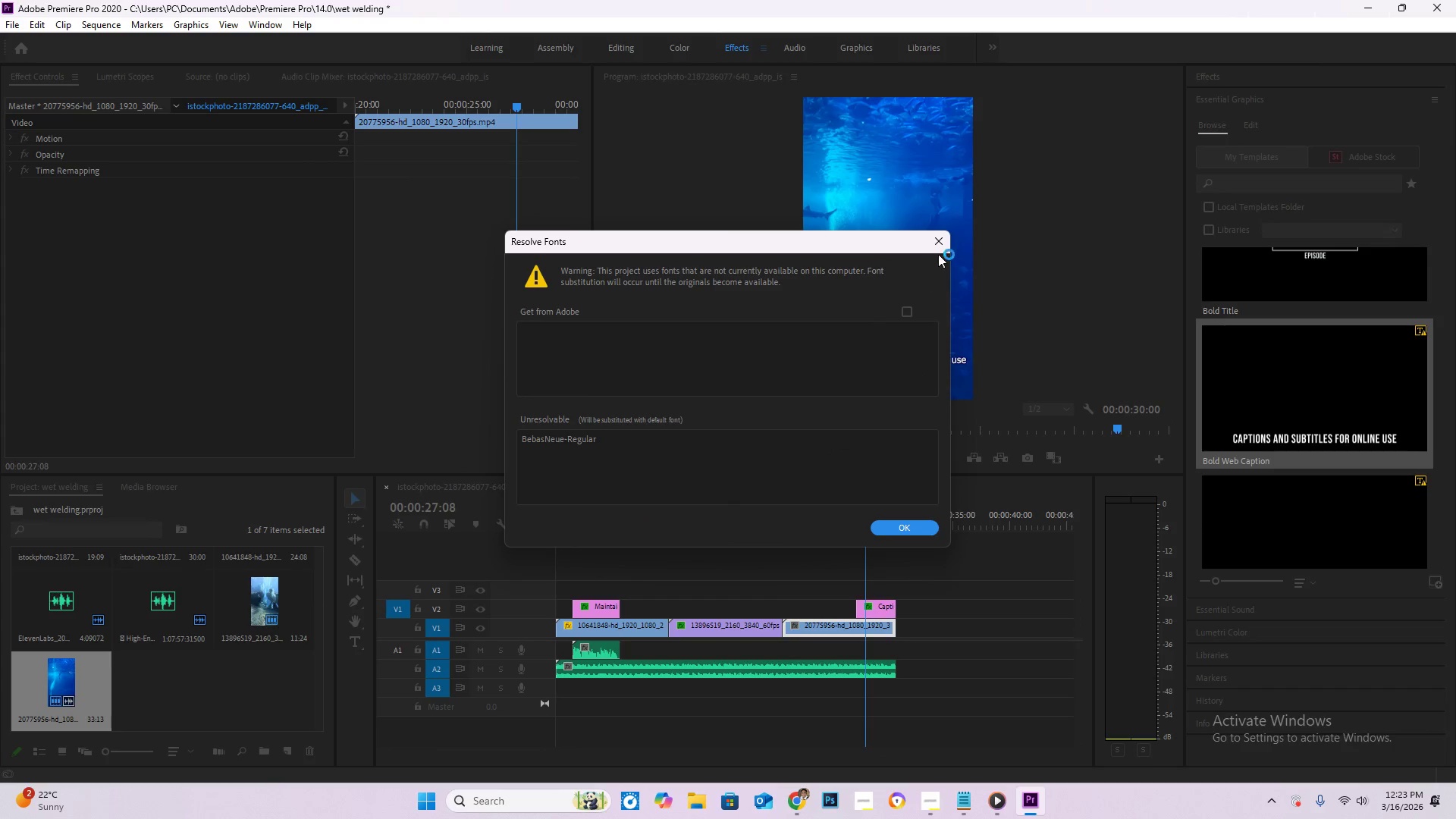 
left_click([939, 245])
 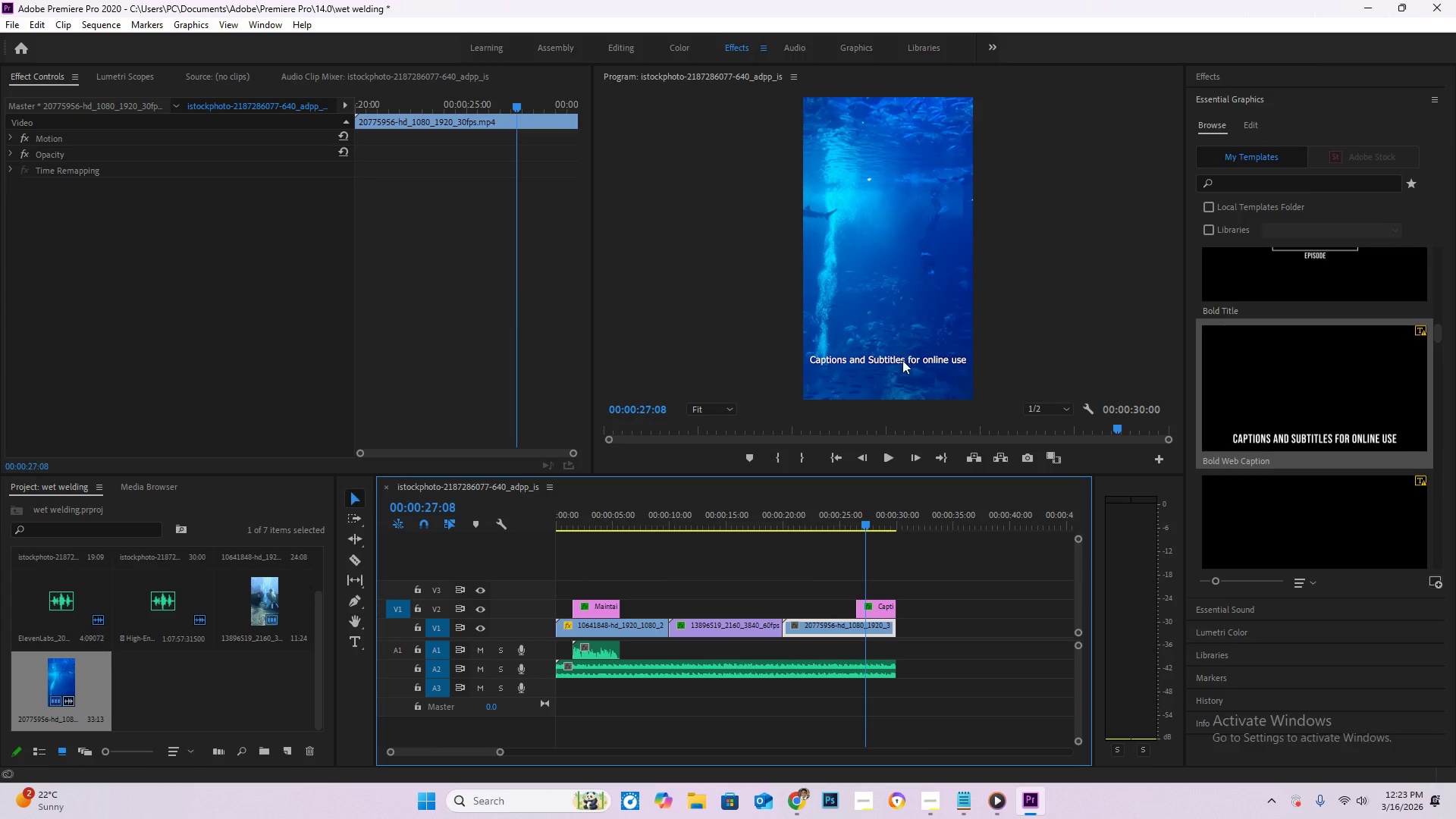 
double_click([902, 360])
 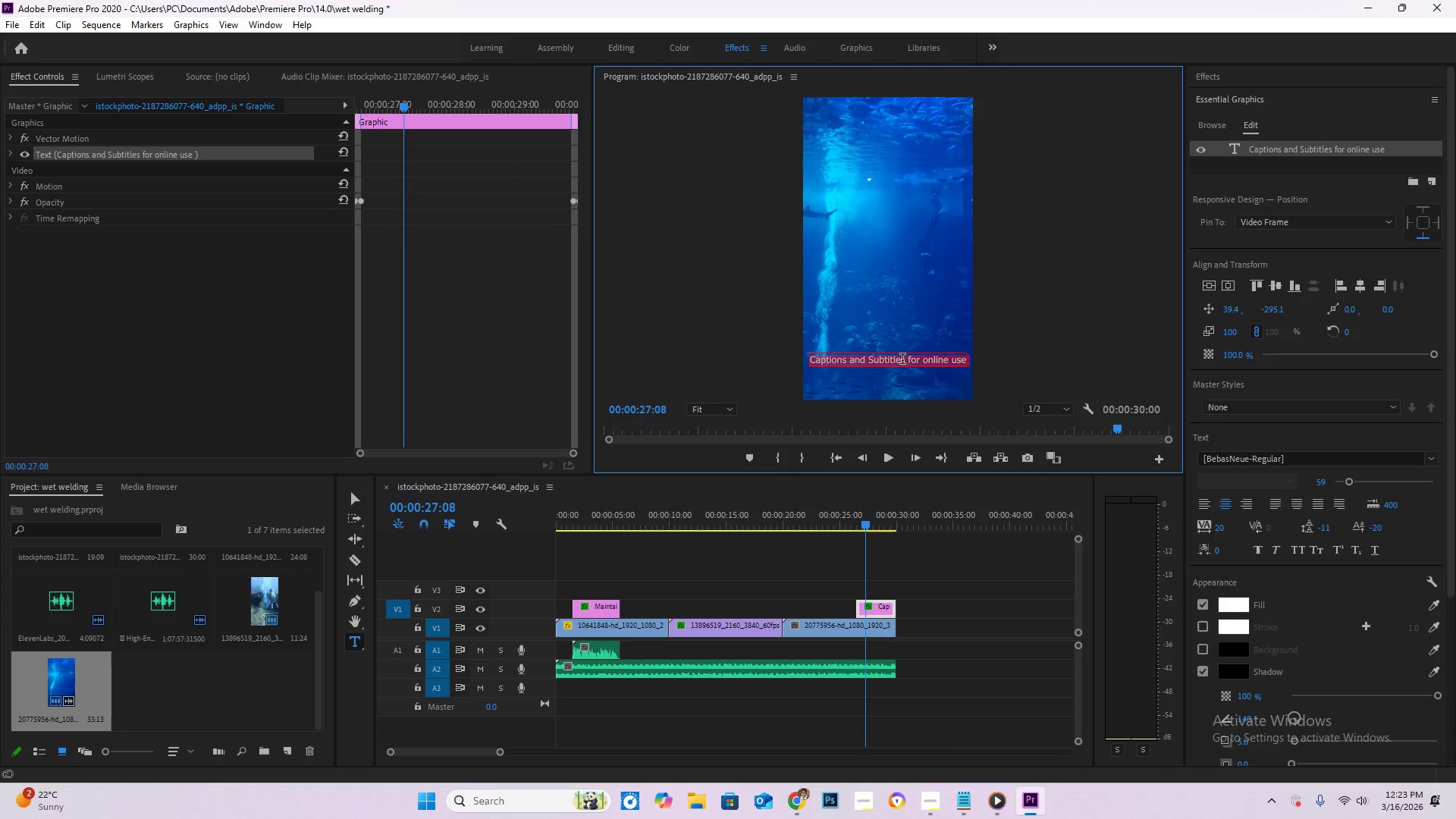 
key(Control+V)
 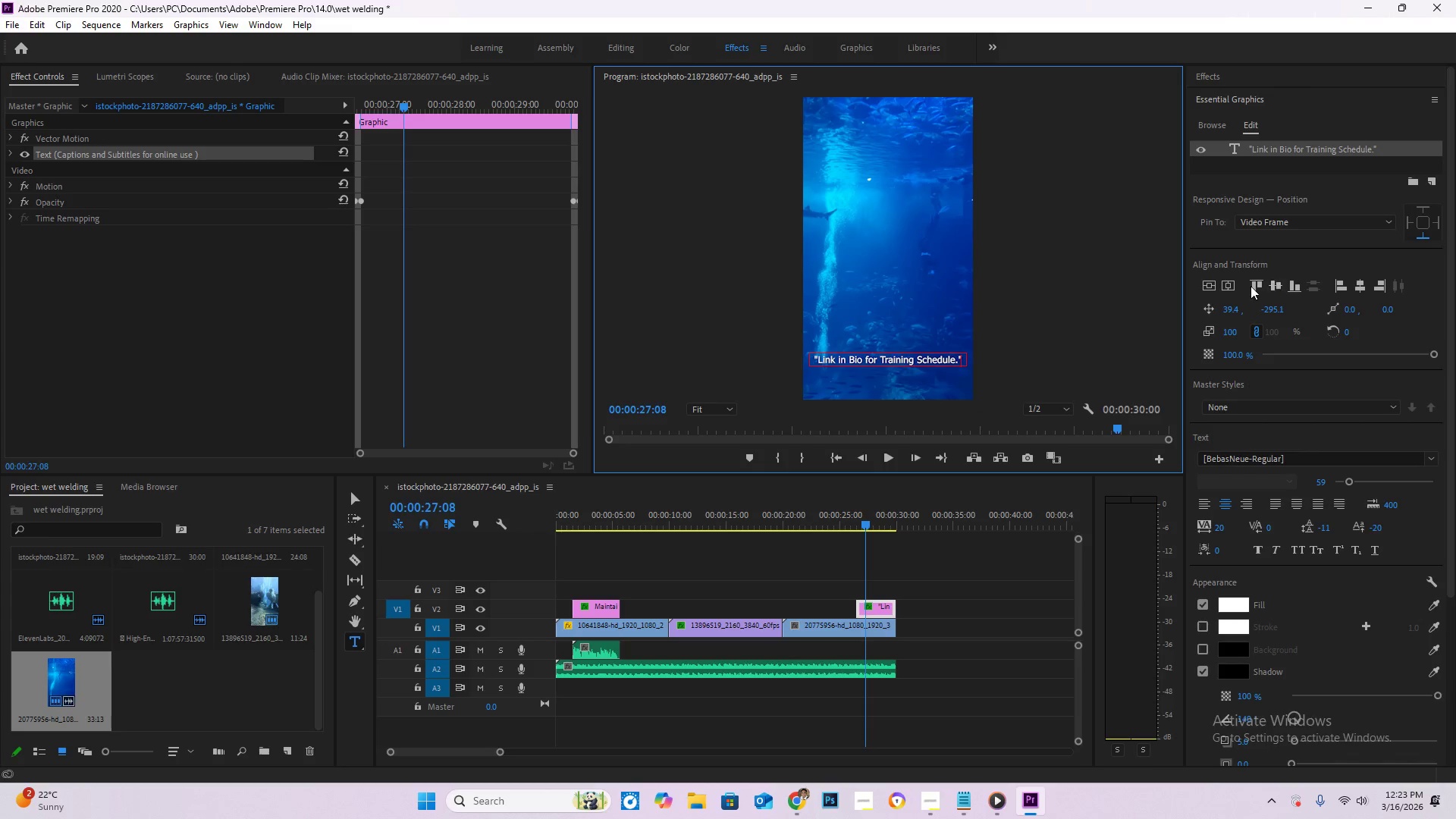 
left_click([1257, 284])
 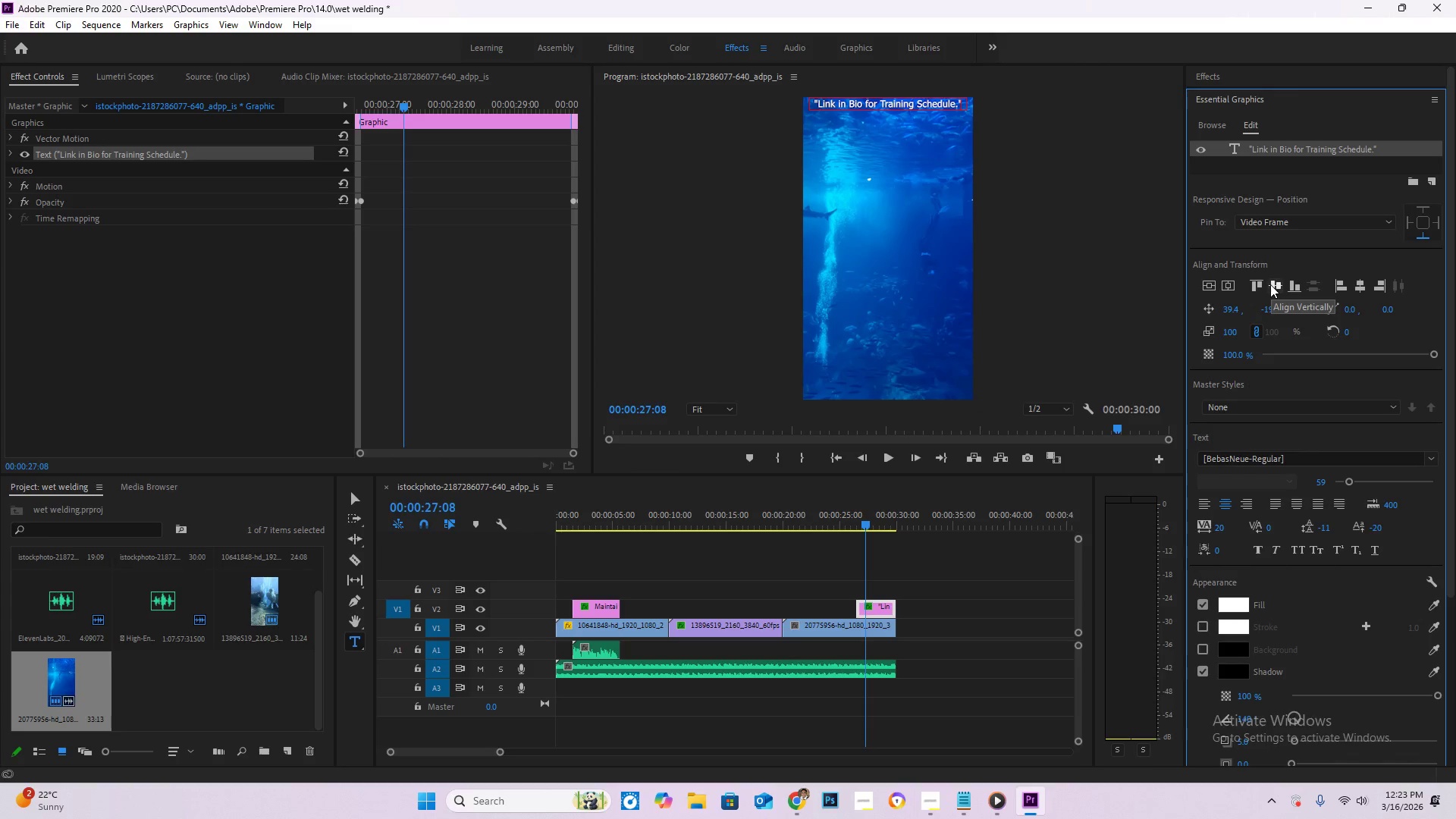 
left_click([1272, 284])
 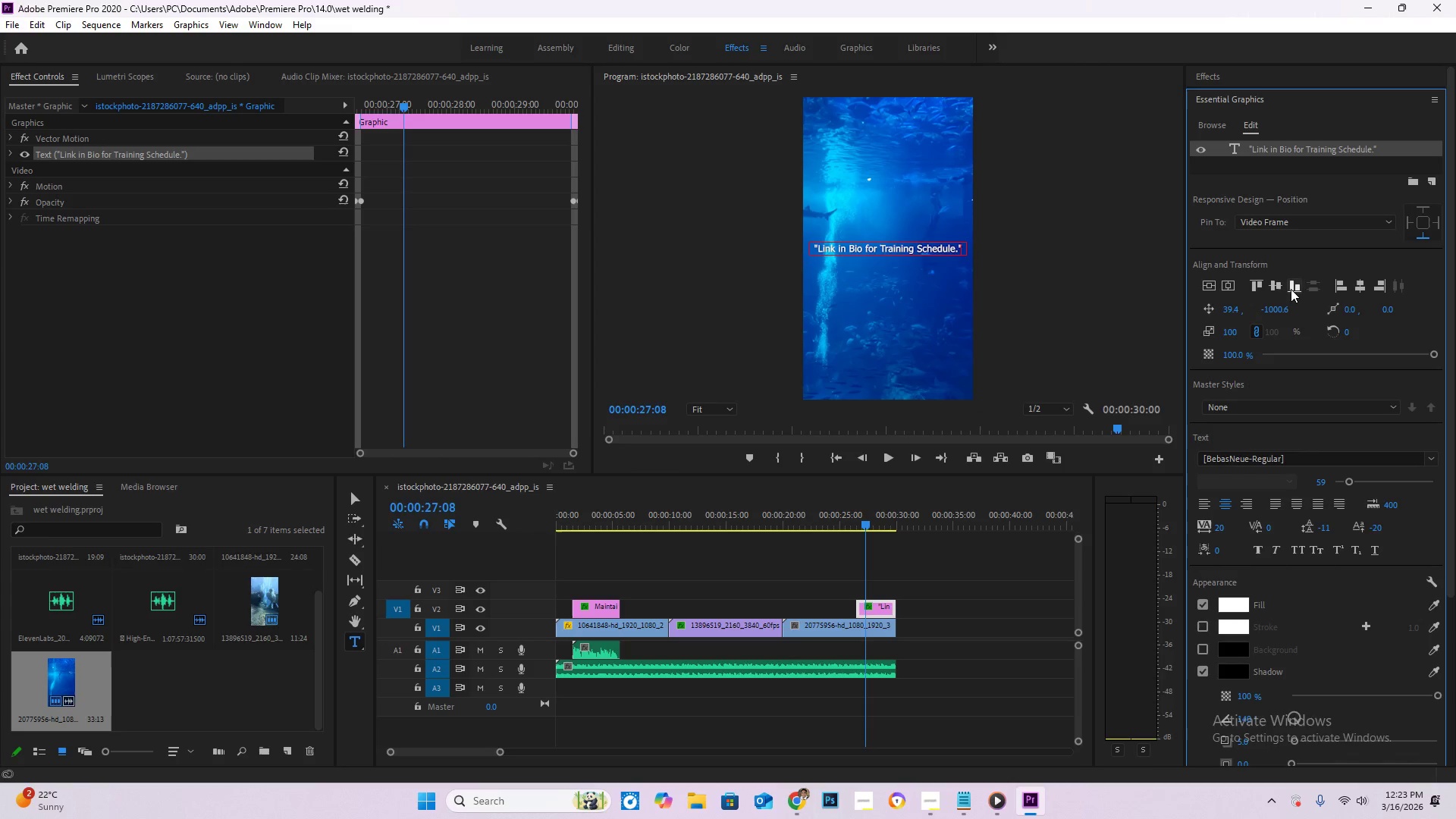 
left_click([1291, 290])
 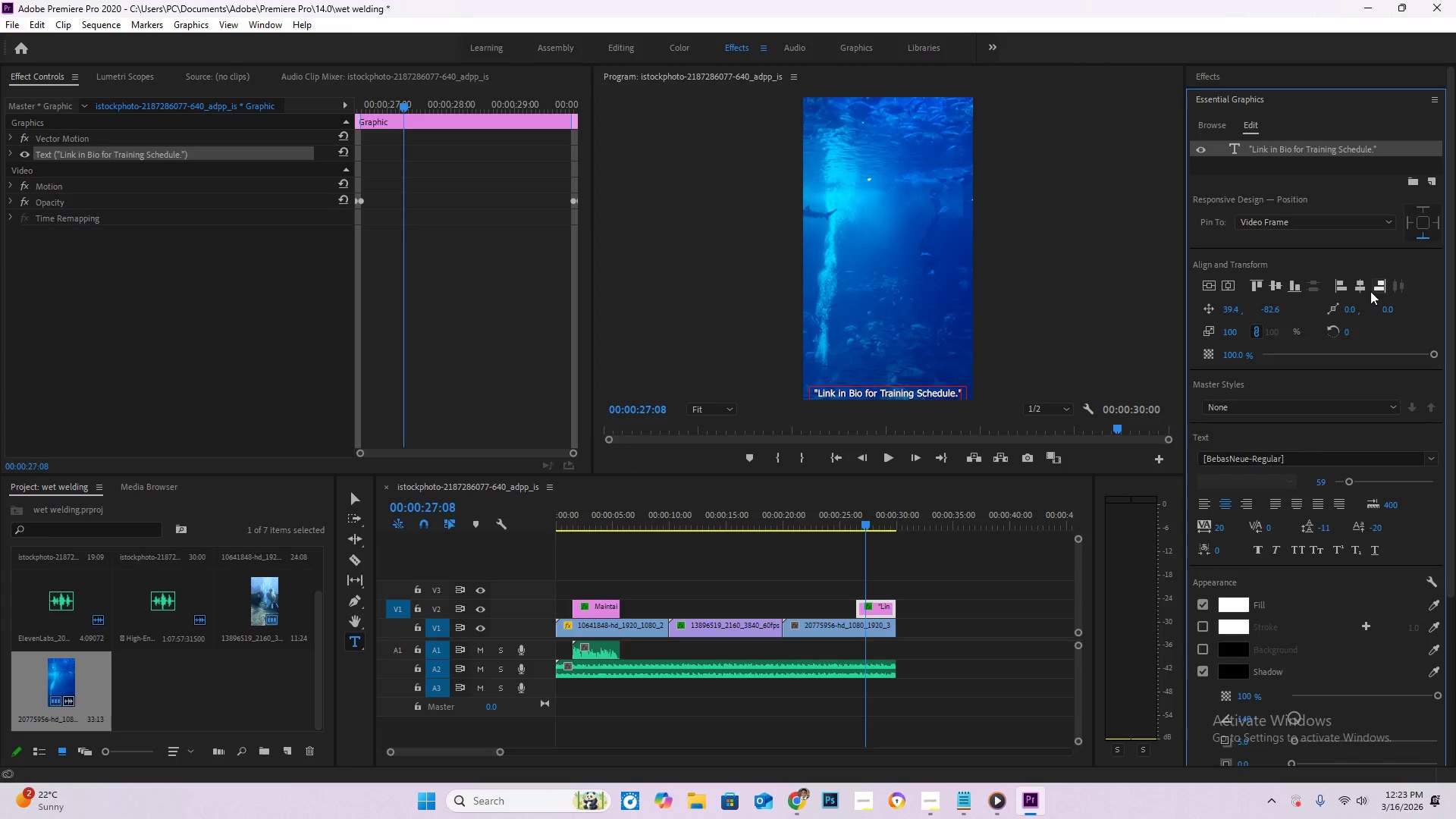 
left_click([1361, 292])
 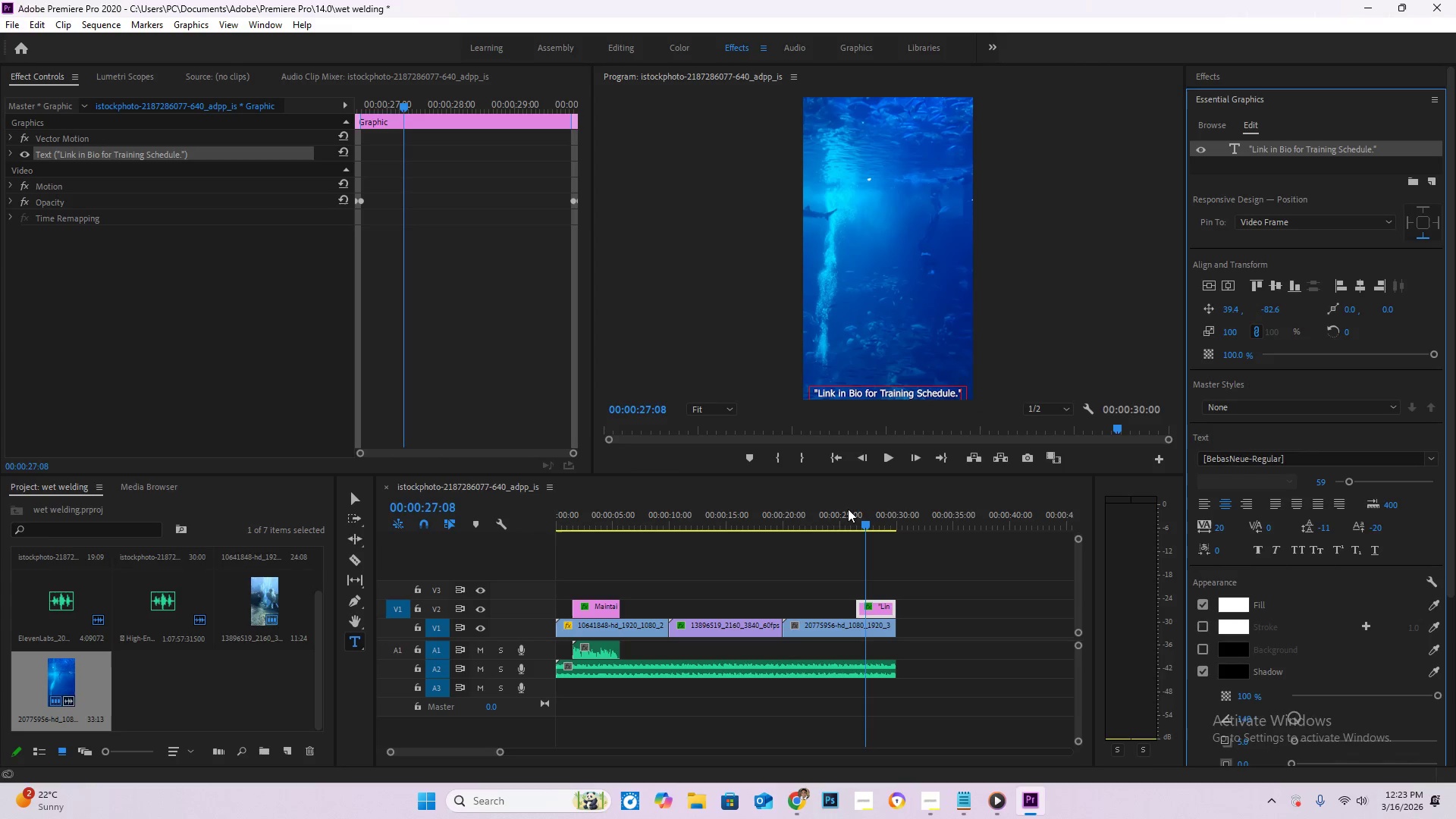 
left_click_drag(start_coordinate=[861, 519], to_coordinate=[614, 545])
 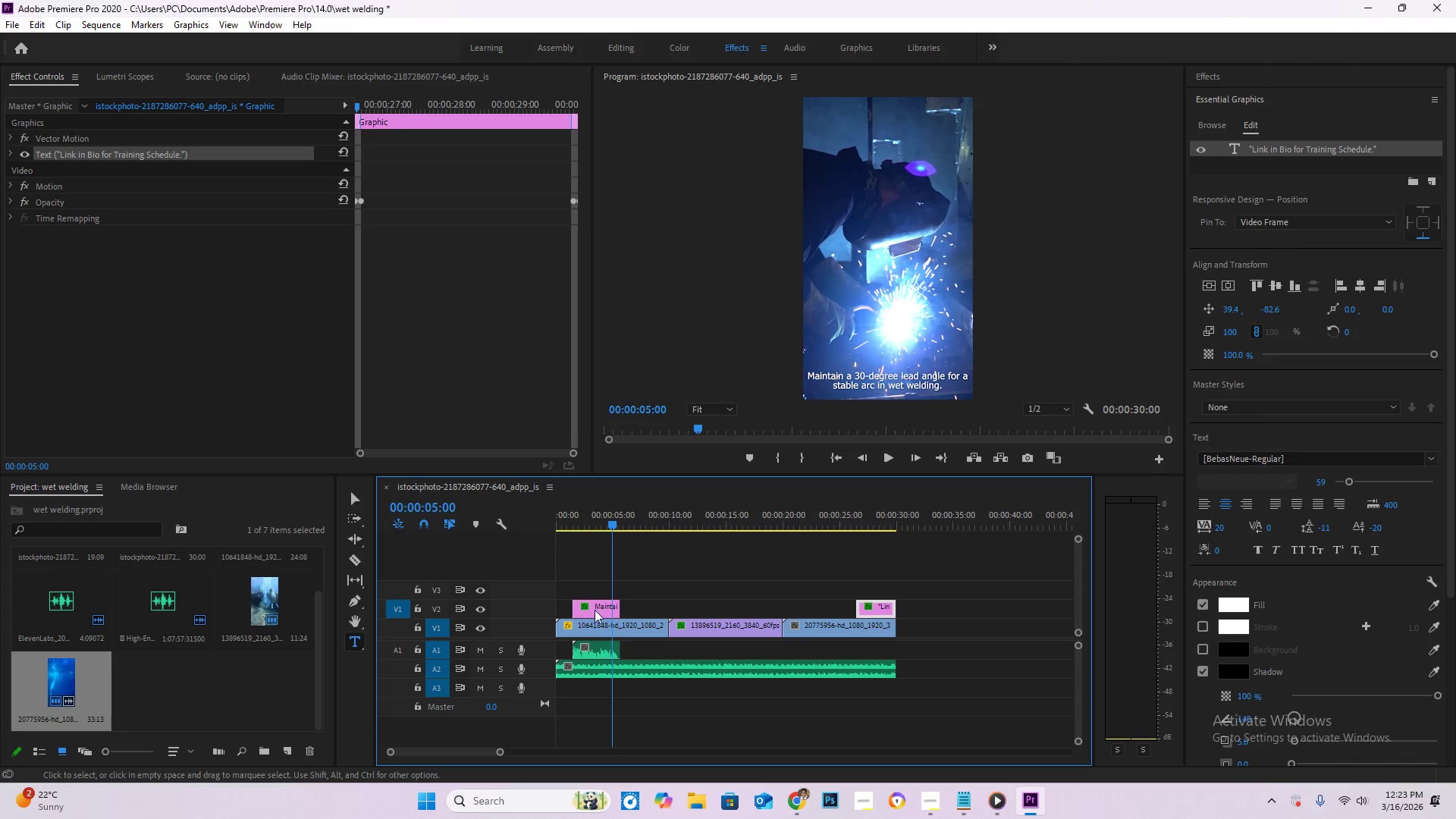 
left_click([600, 606])
 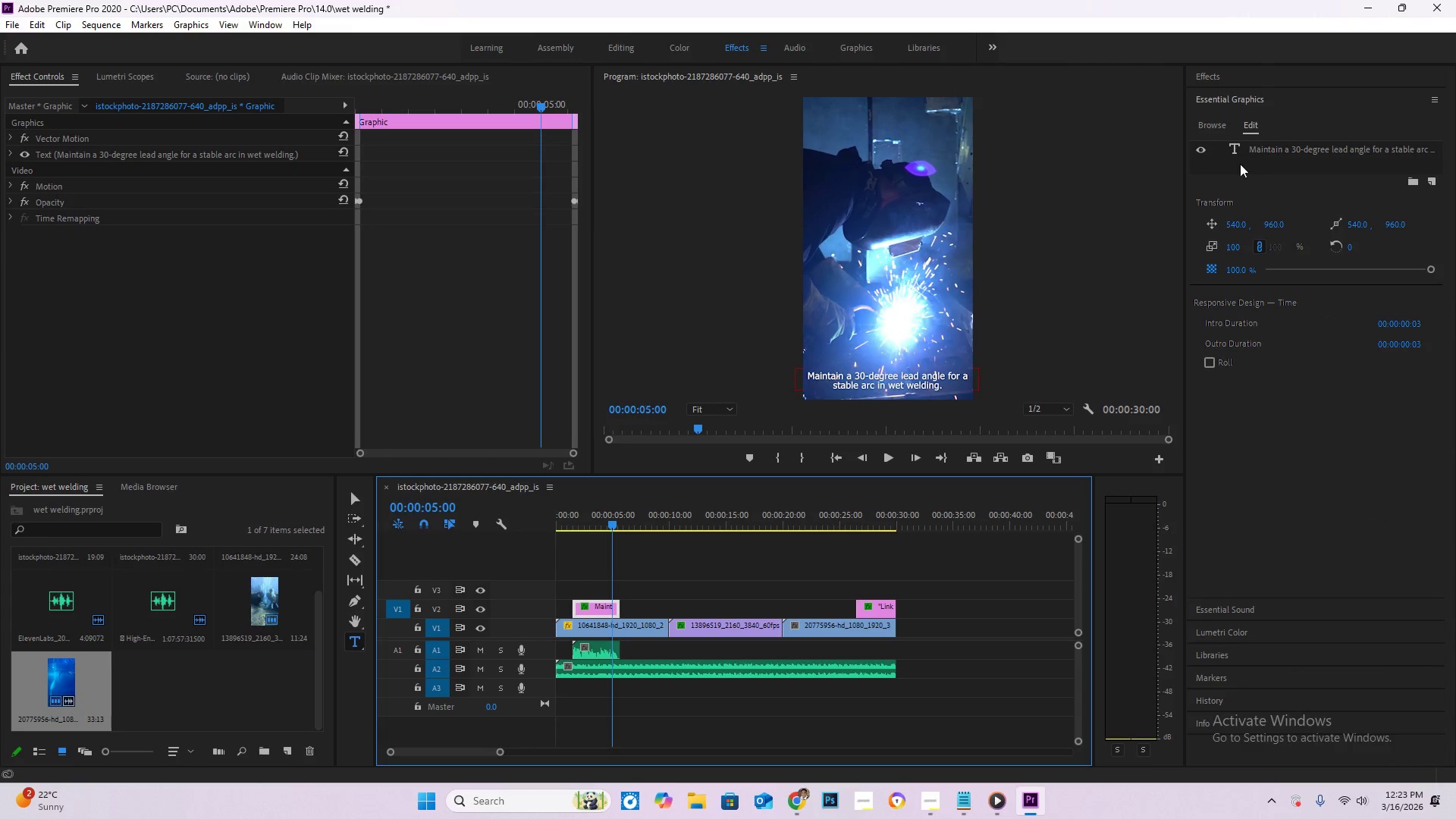 
left_click([1208, 129])
 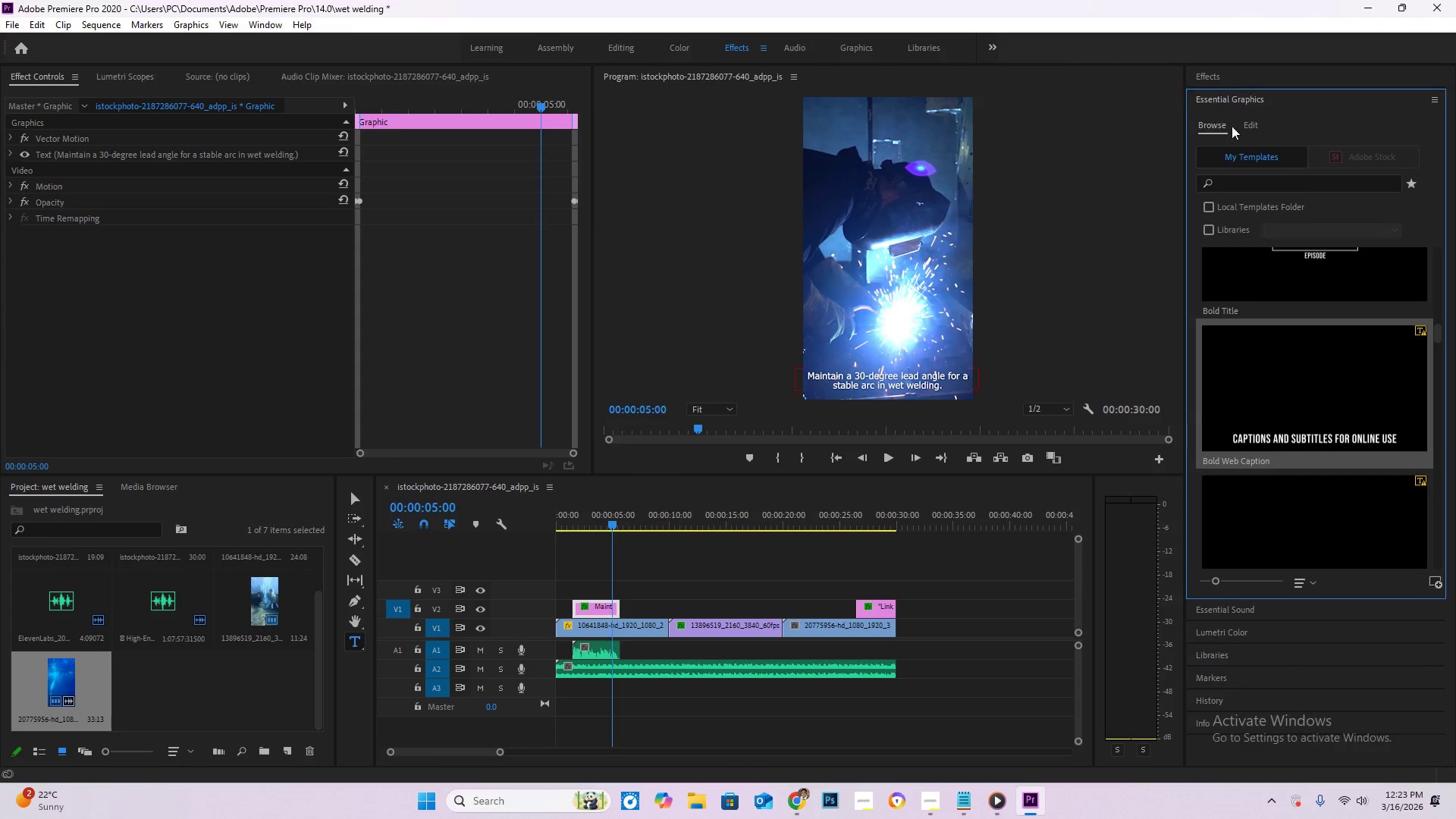 
left_click([1249, 129])
 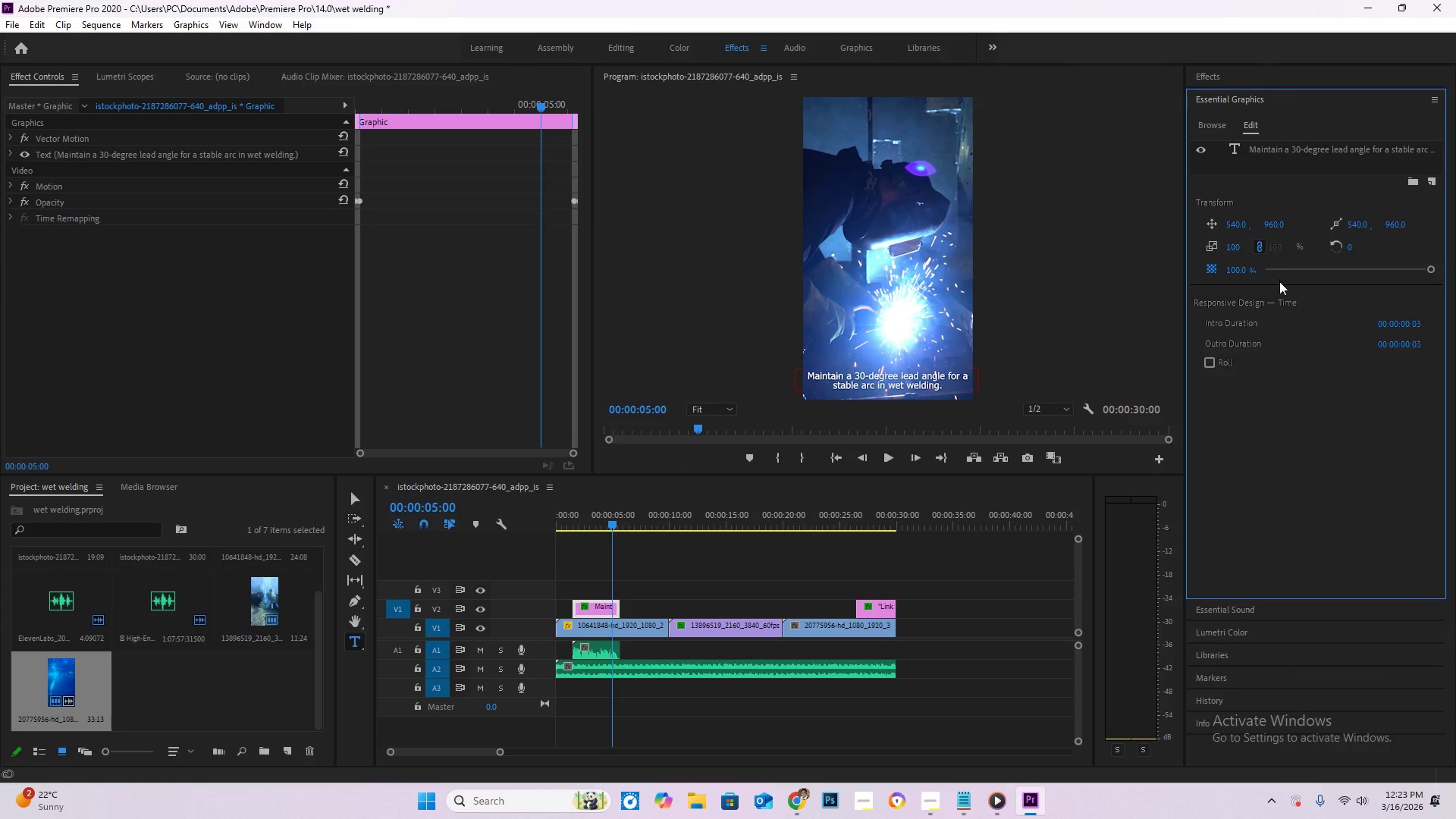 
scroll: coordinate [1278, 293], scroll_direction: up, amount: 2.0
 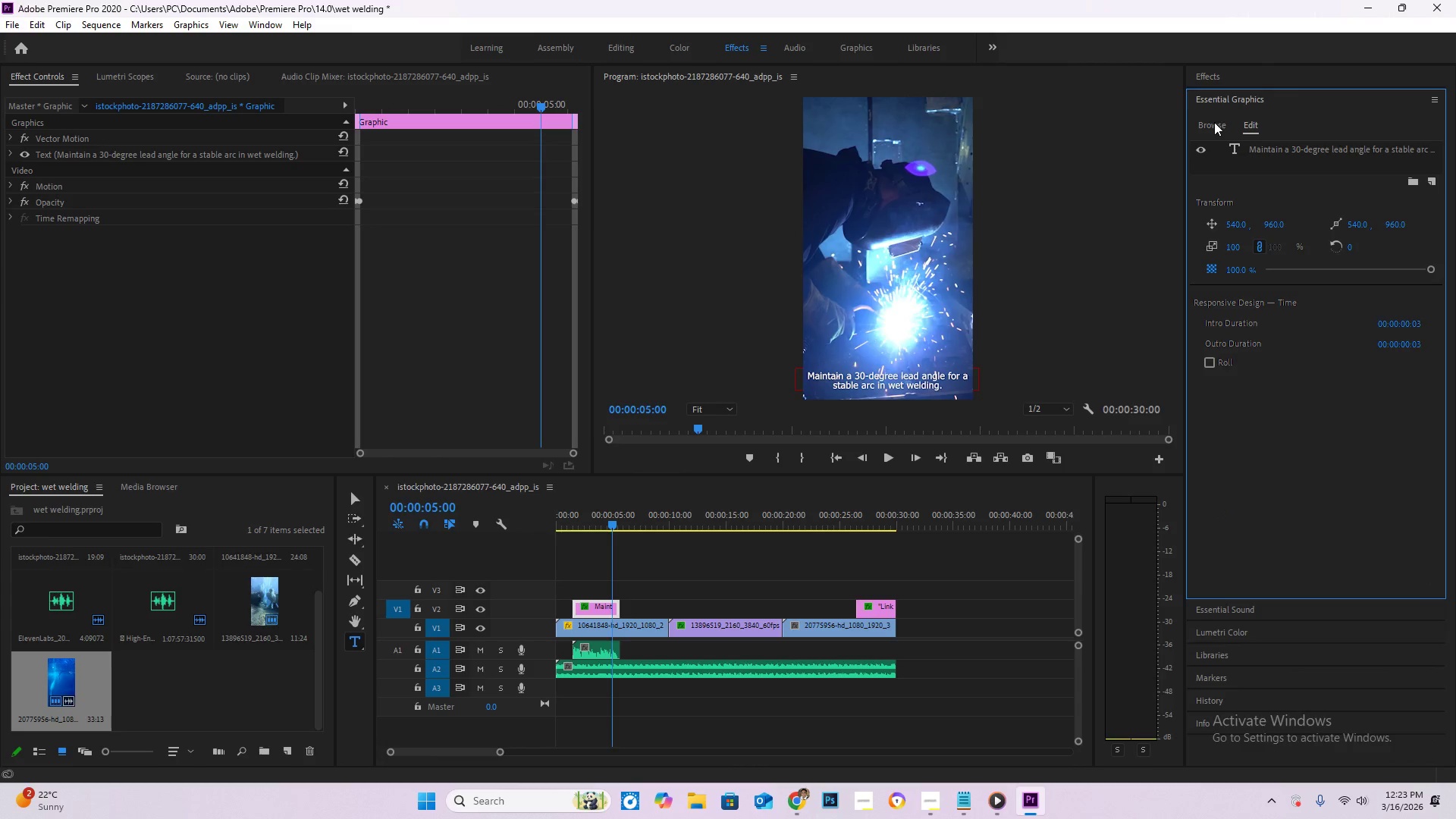 
left_click([1215, 129])
 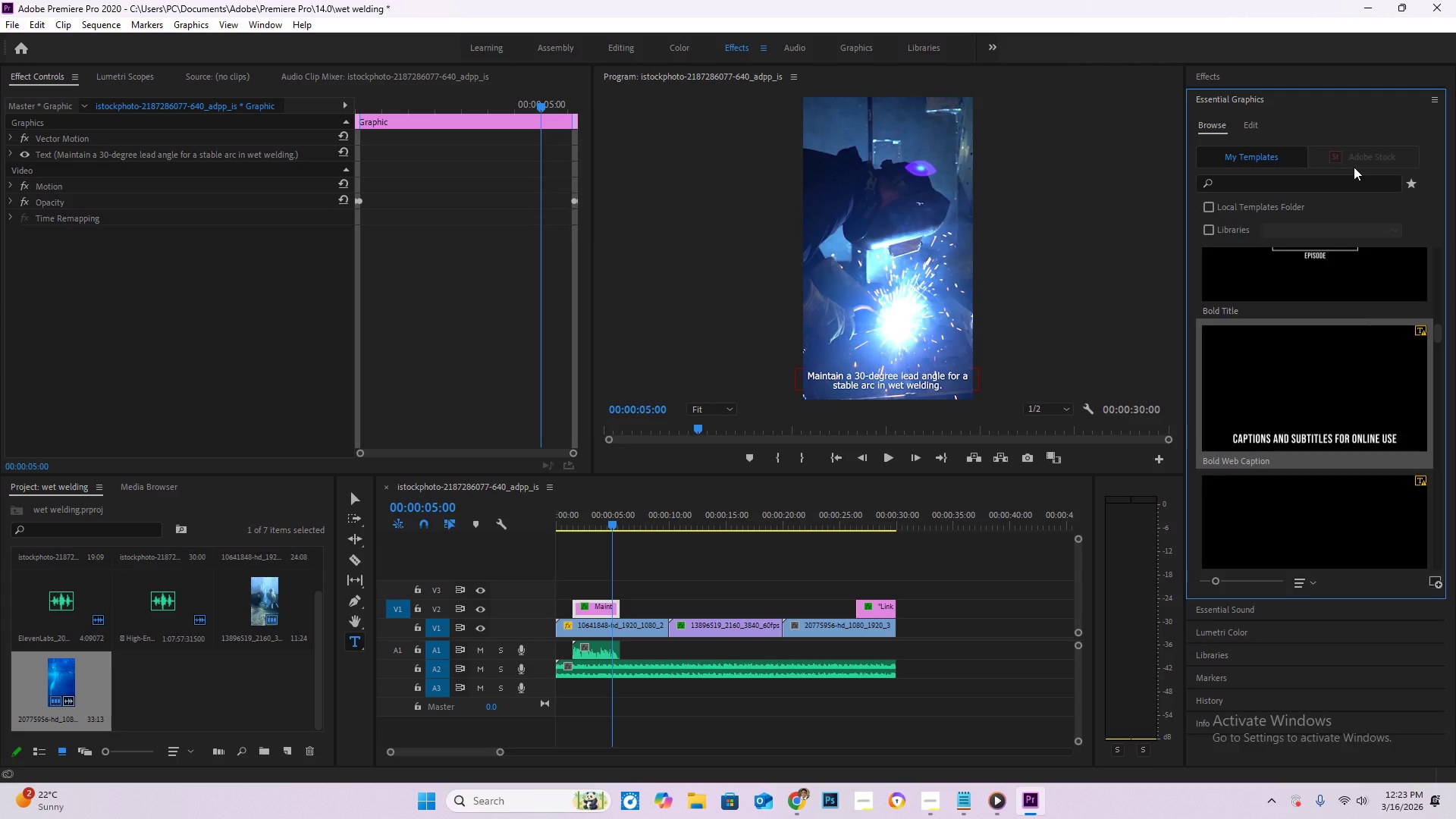 
wait(6.58)
 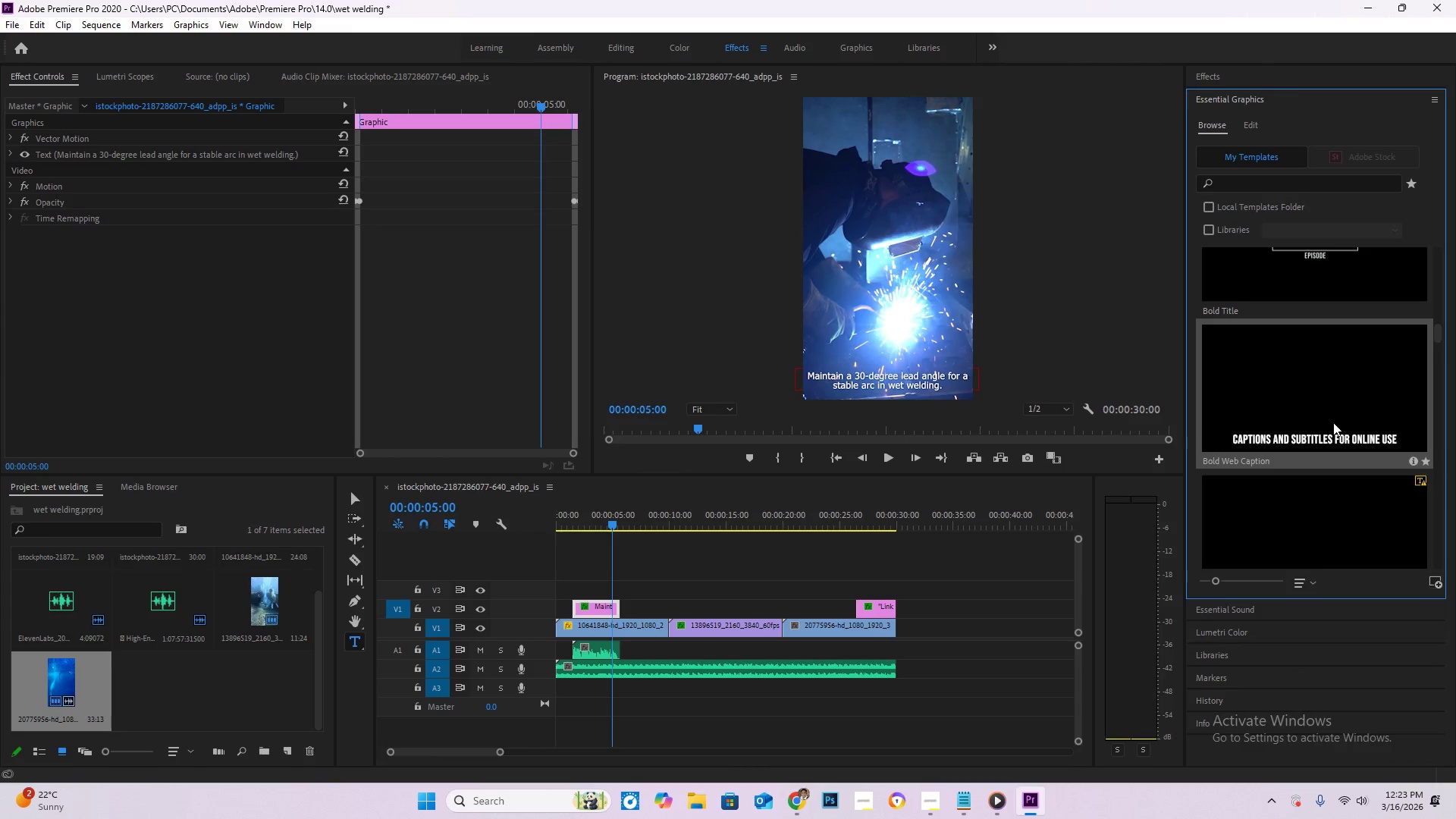 
double_click([1291, 394])
 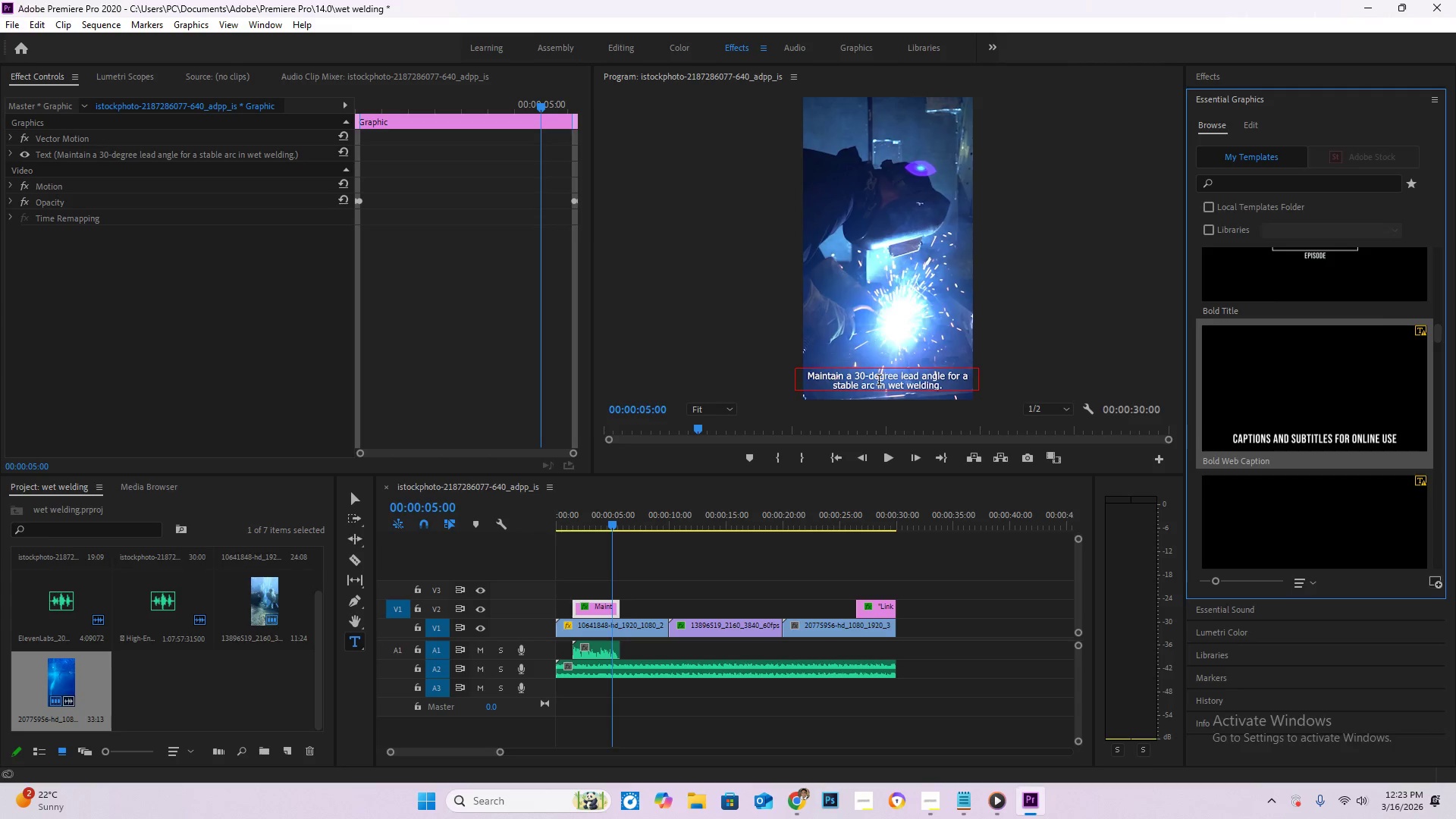 
left_click([879, 381])
 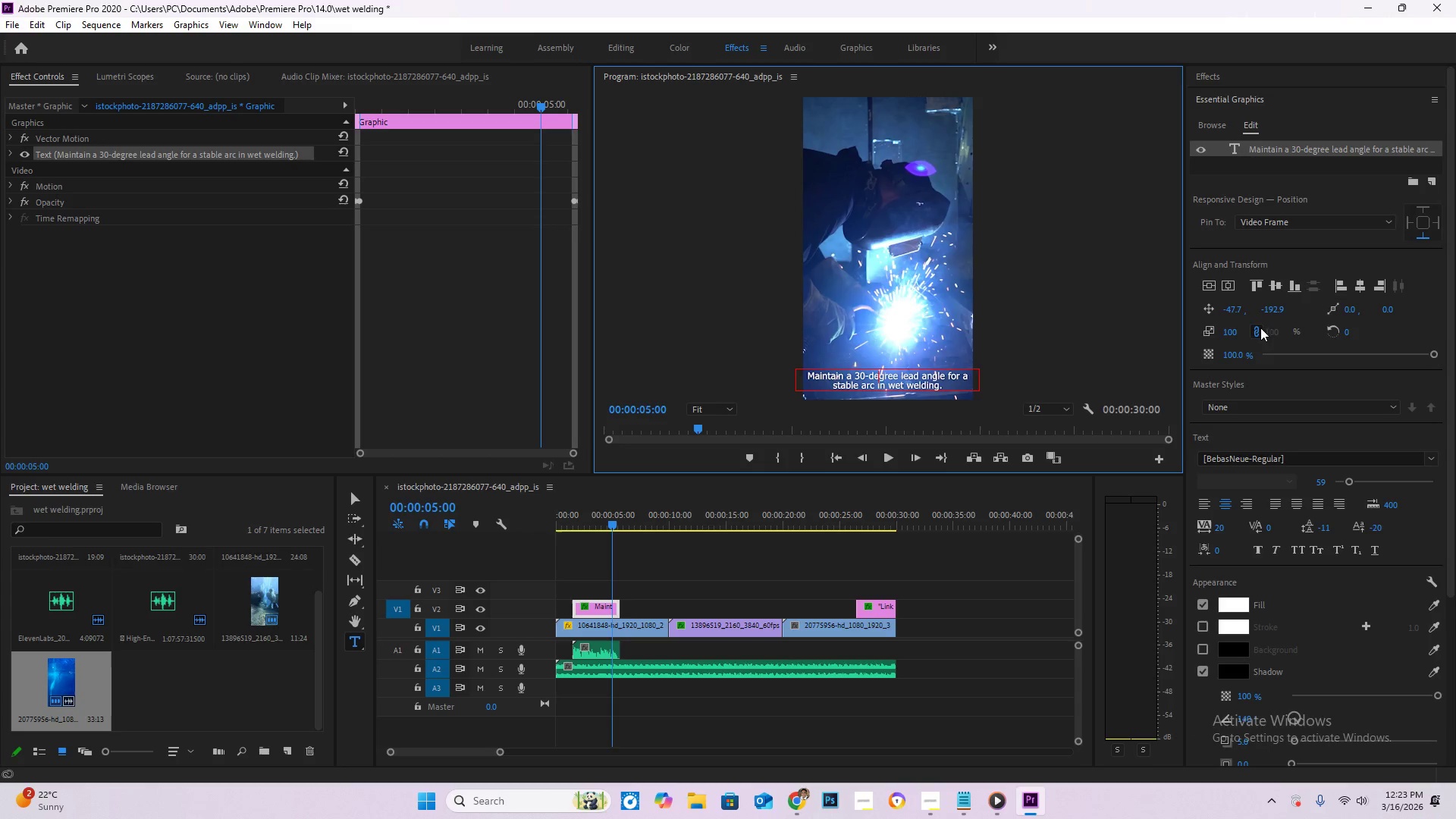 
left_click([1255, 291])
 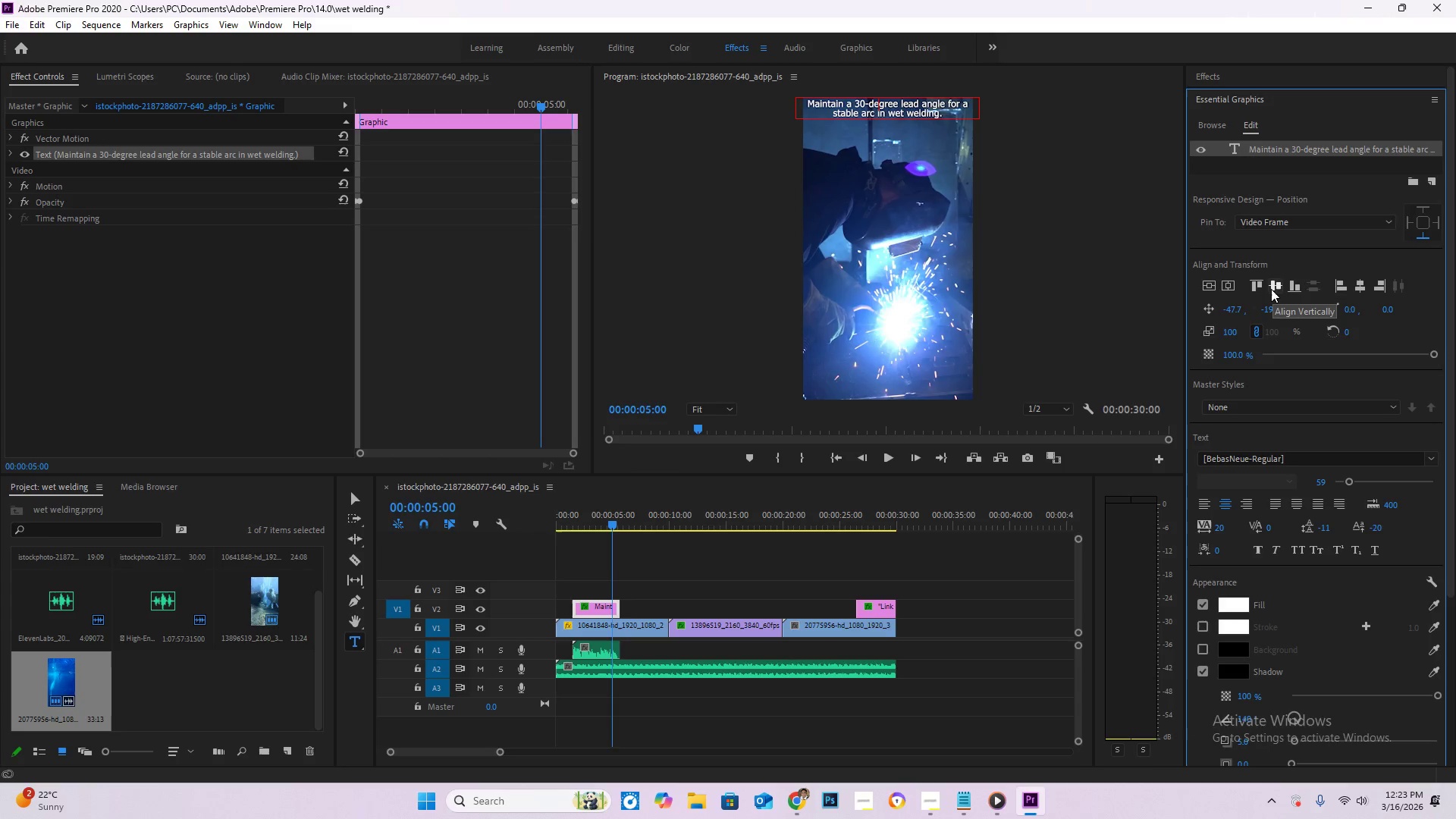 
left_click([1272, 289])
 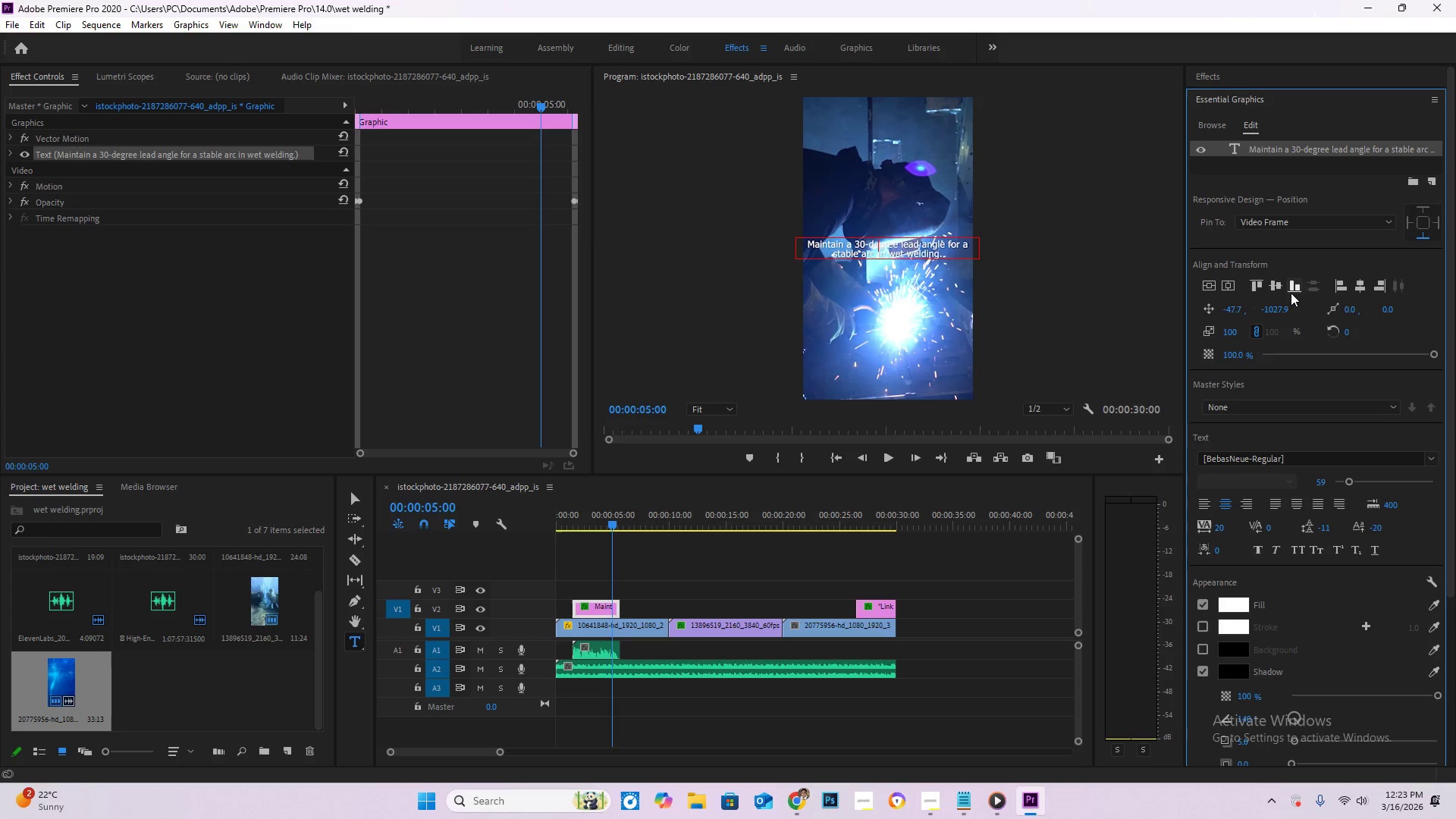 
left_click([1292, 290])
 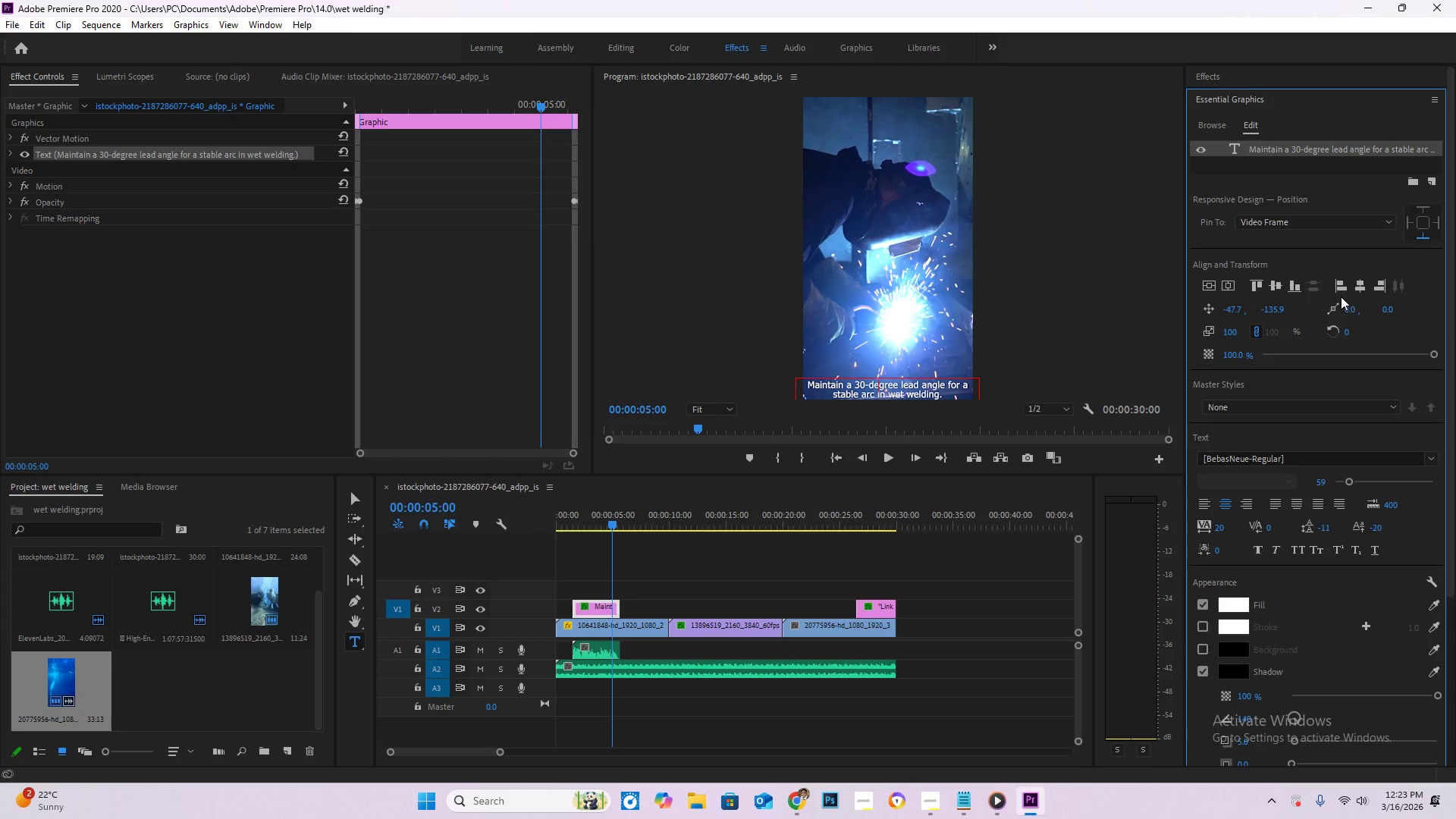 
left_click([1357, 290])
 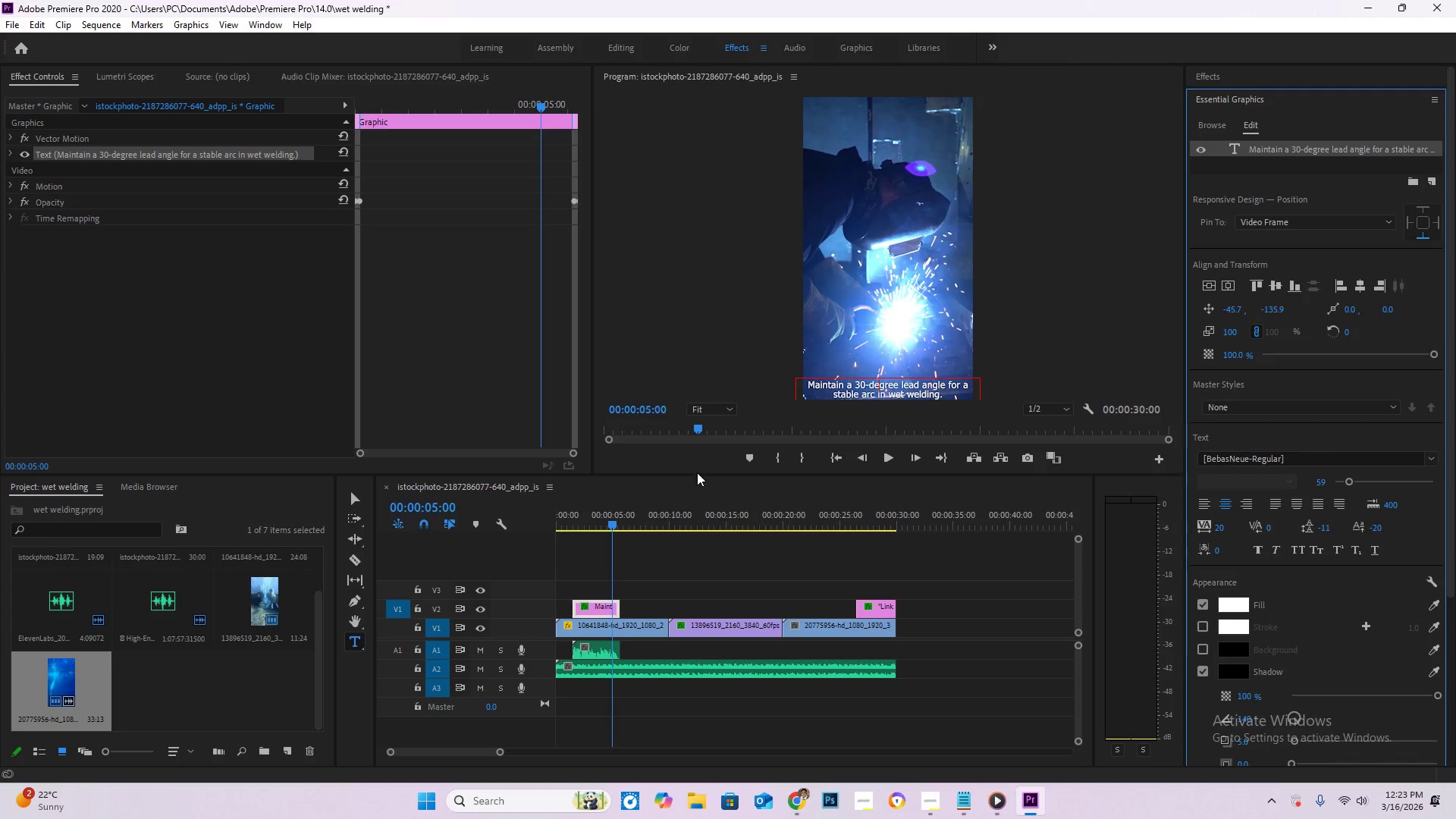 
left_click_drag(start_coordinate=[613, 519], to_coordinate=[522, 519])
 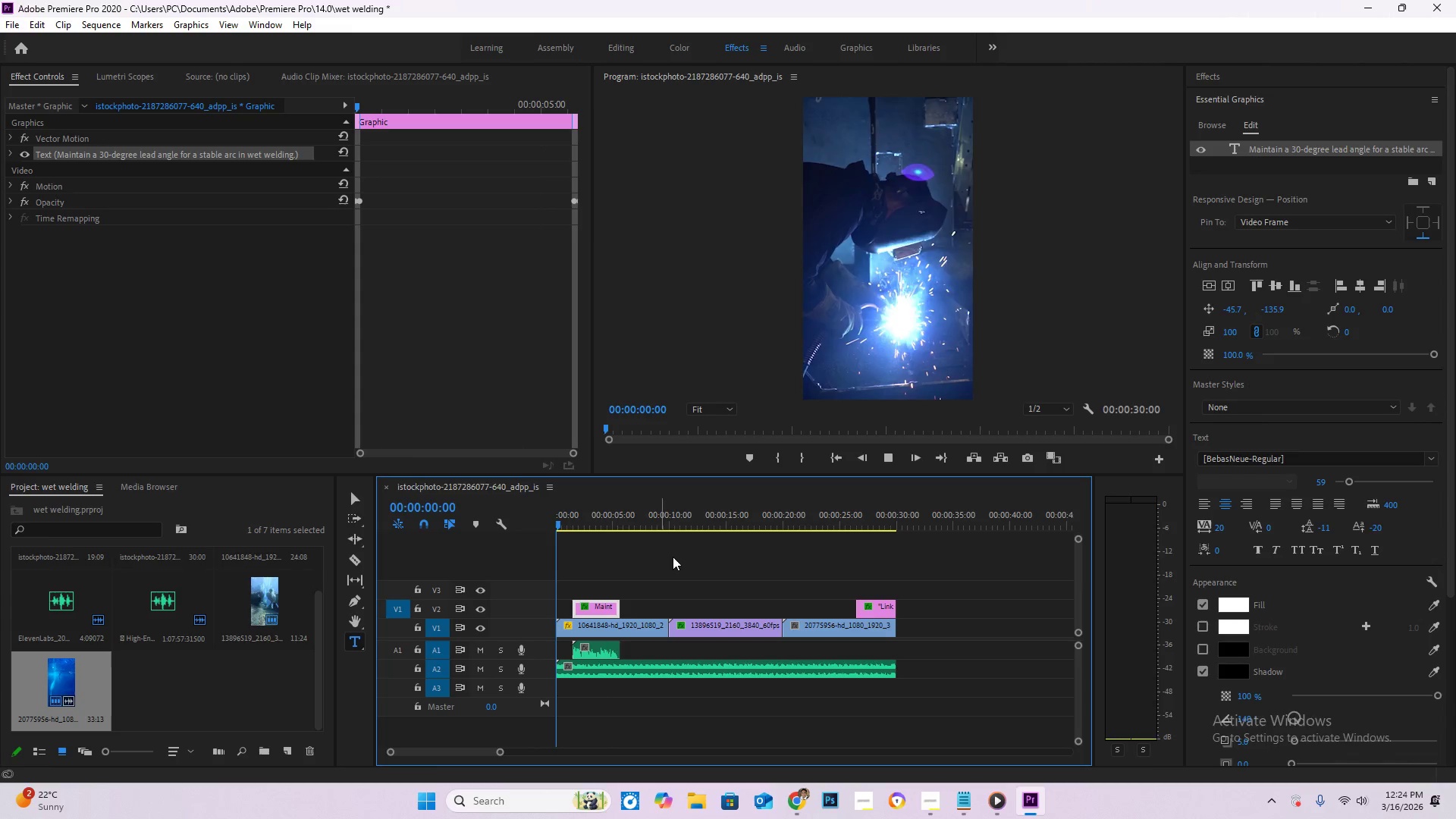 
key(Space)
 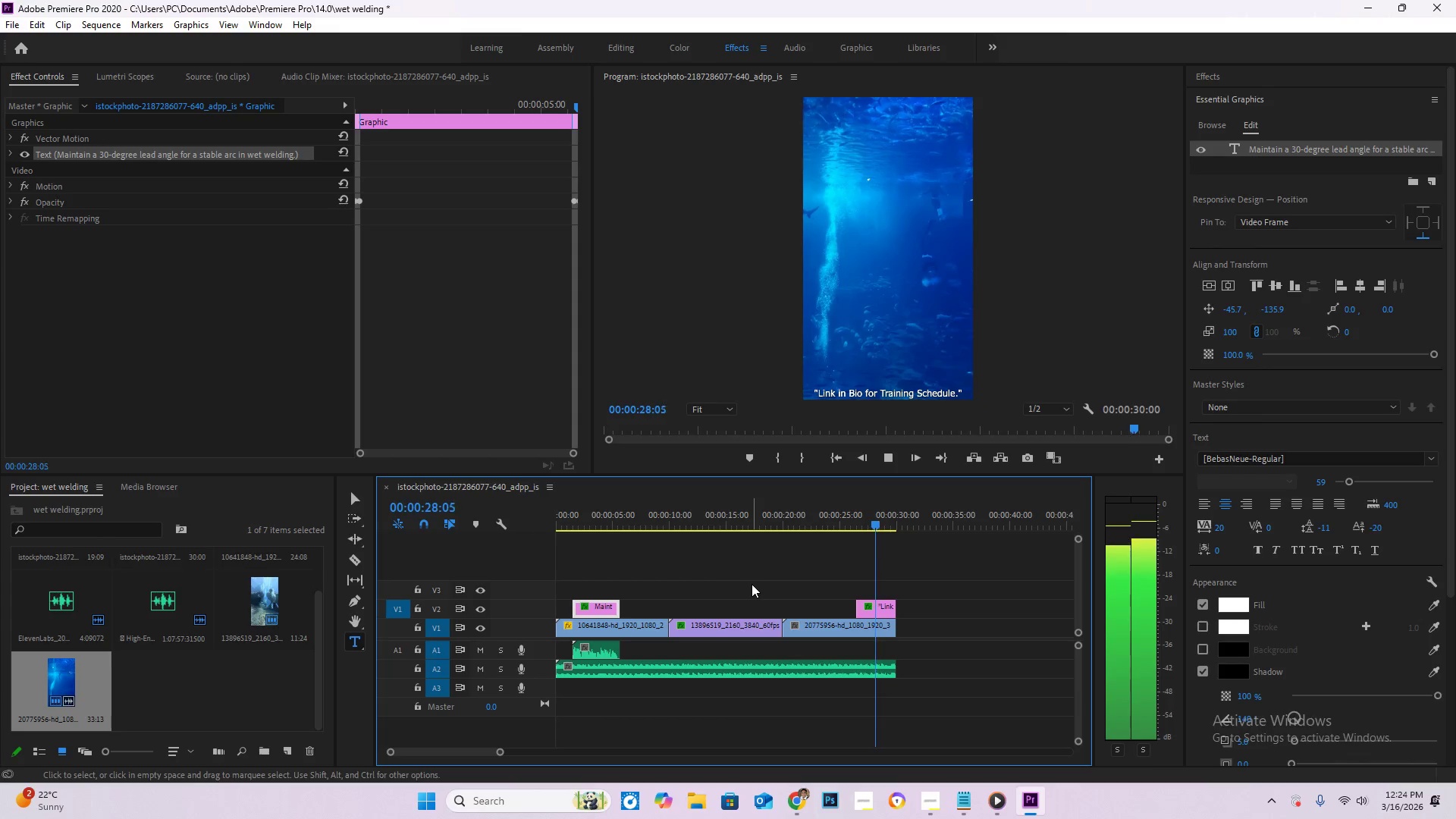 
wait(33.2)
 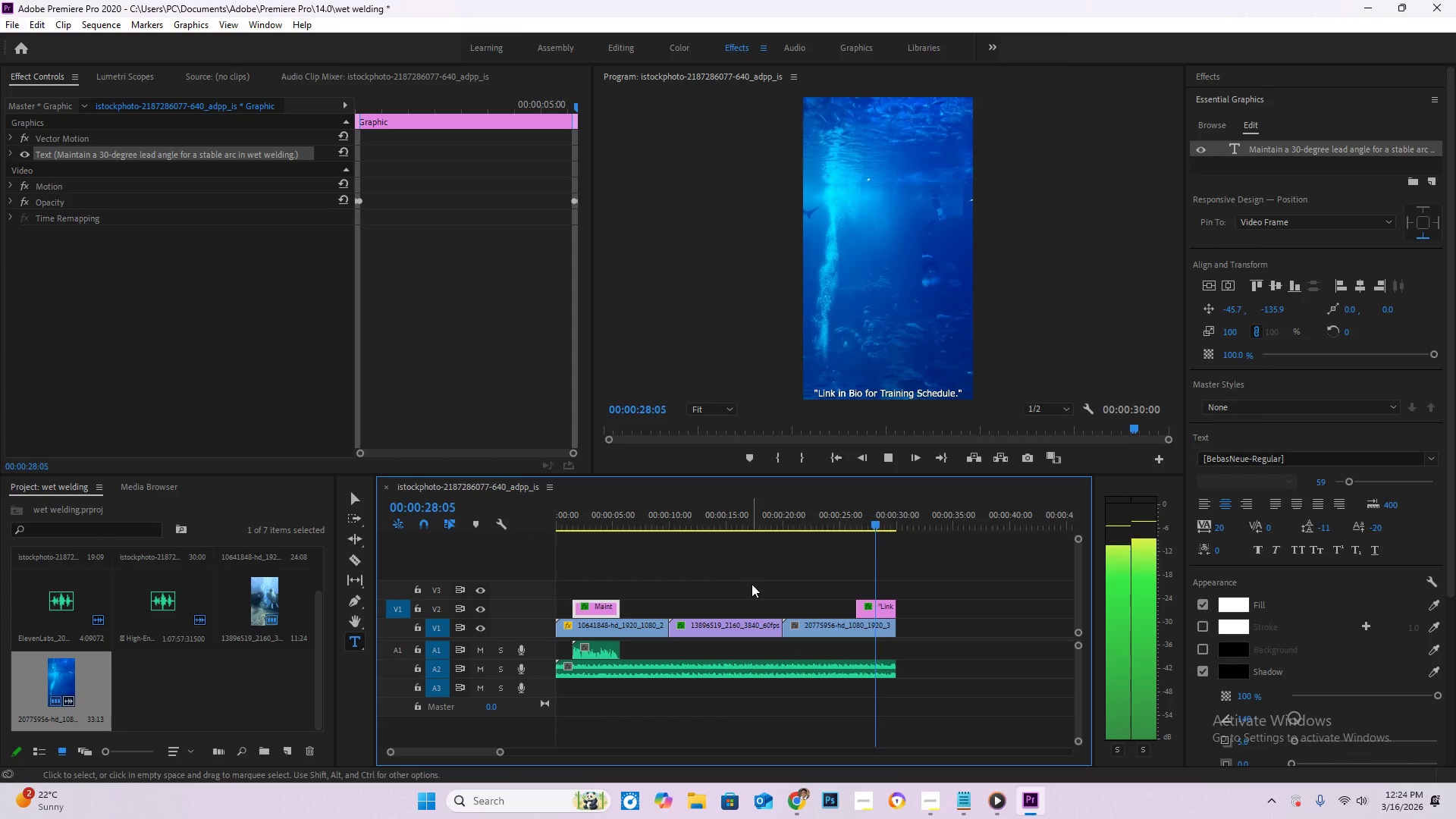 
left_click_drag(start_coordinate=[855, 516], to_coordinate=[871, 521])
 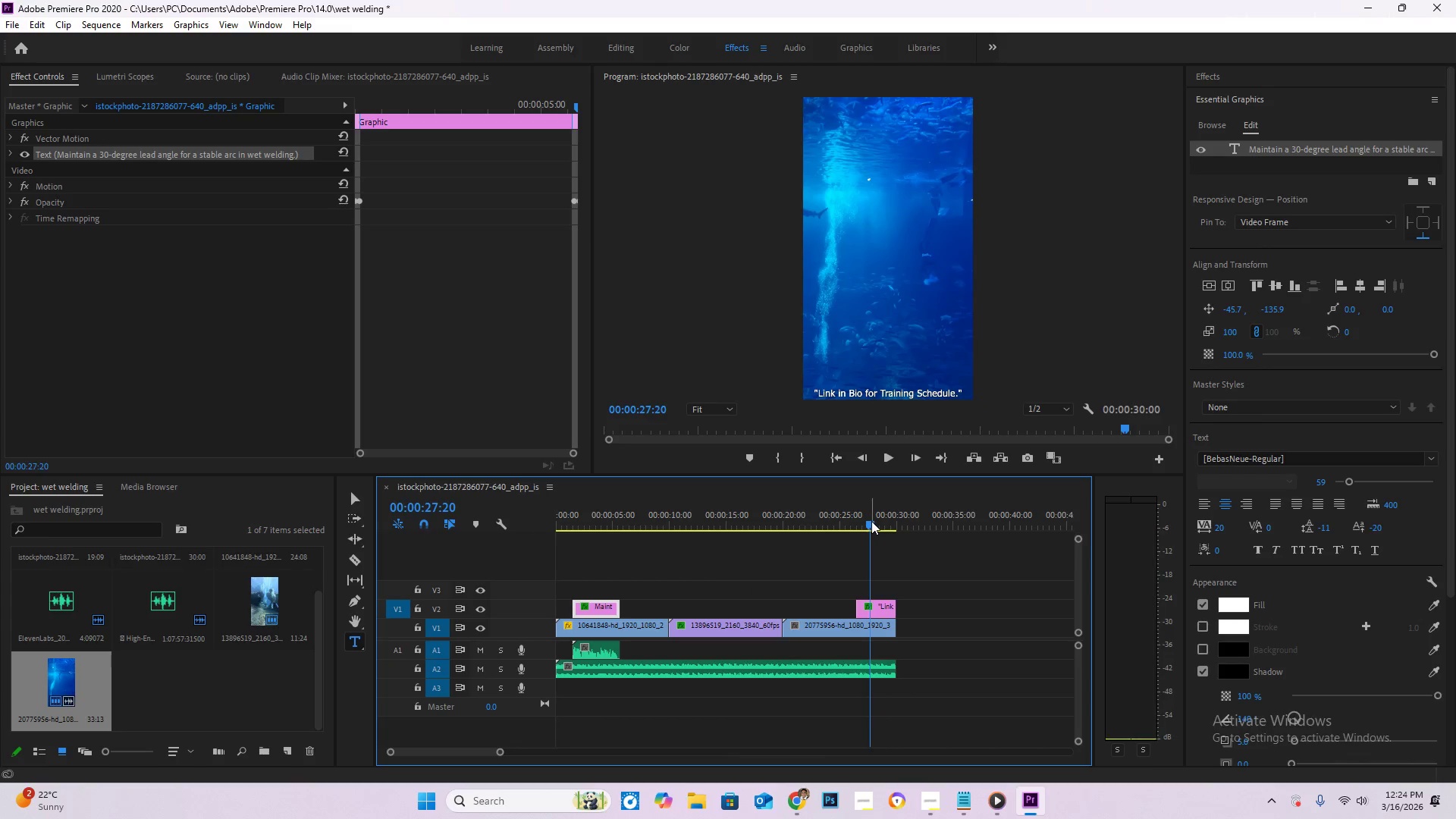 
key(Space)
 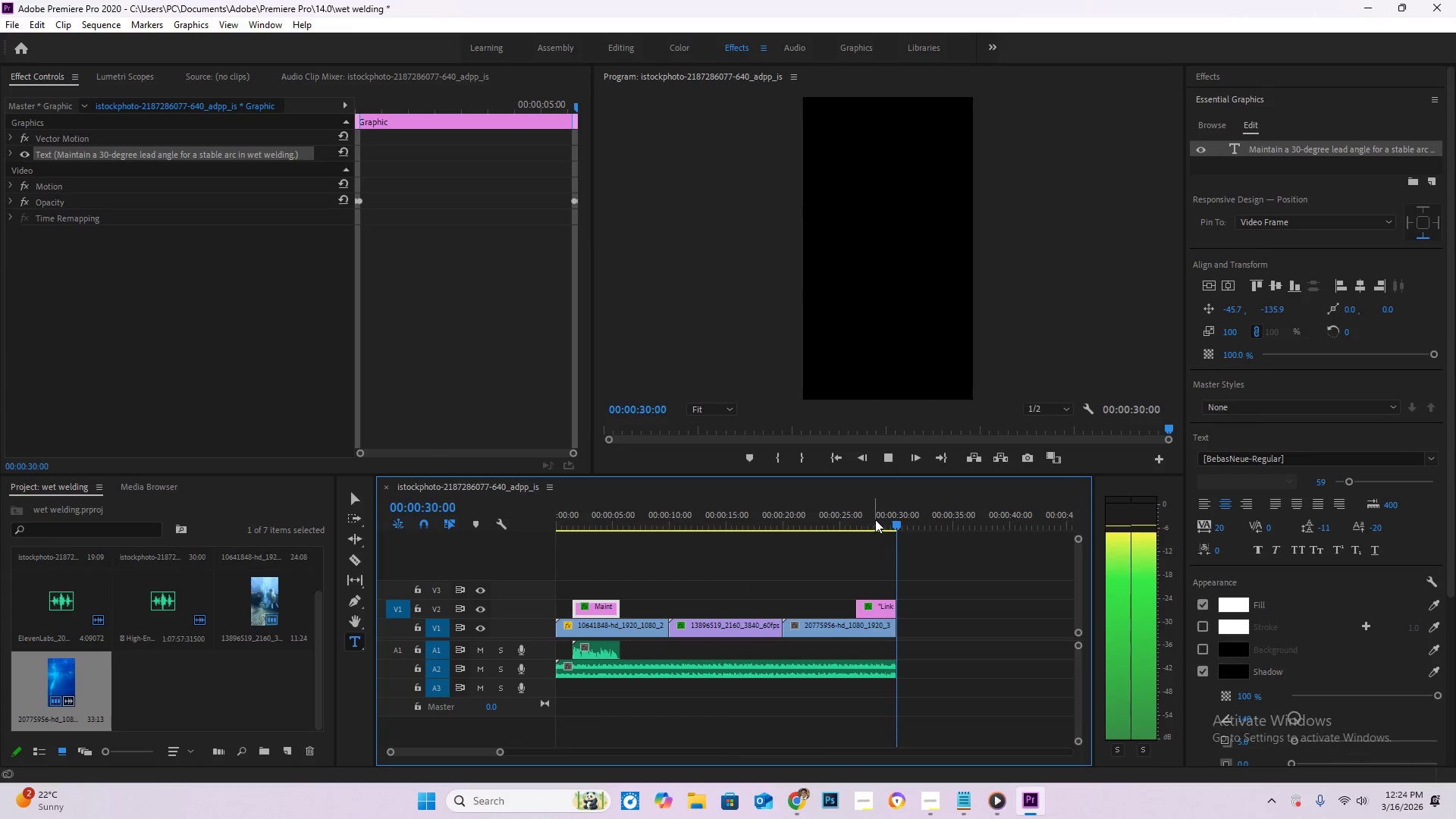 
left_click_drag(start_coordinate=[900, 526], to_coordinate=[895, 525])
 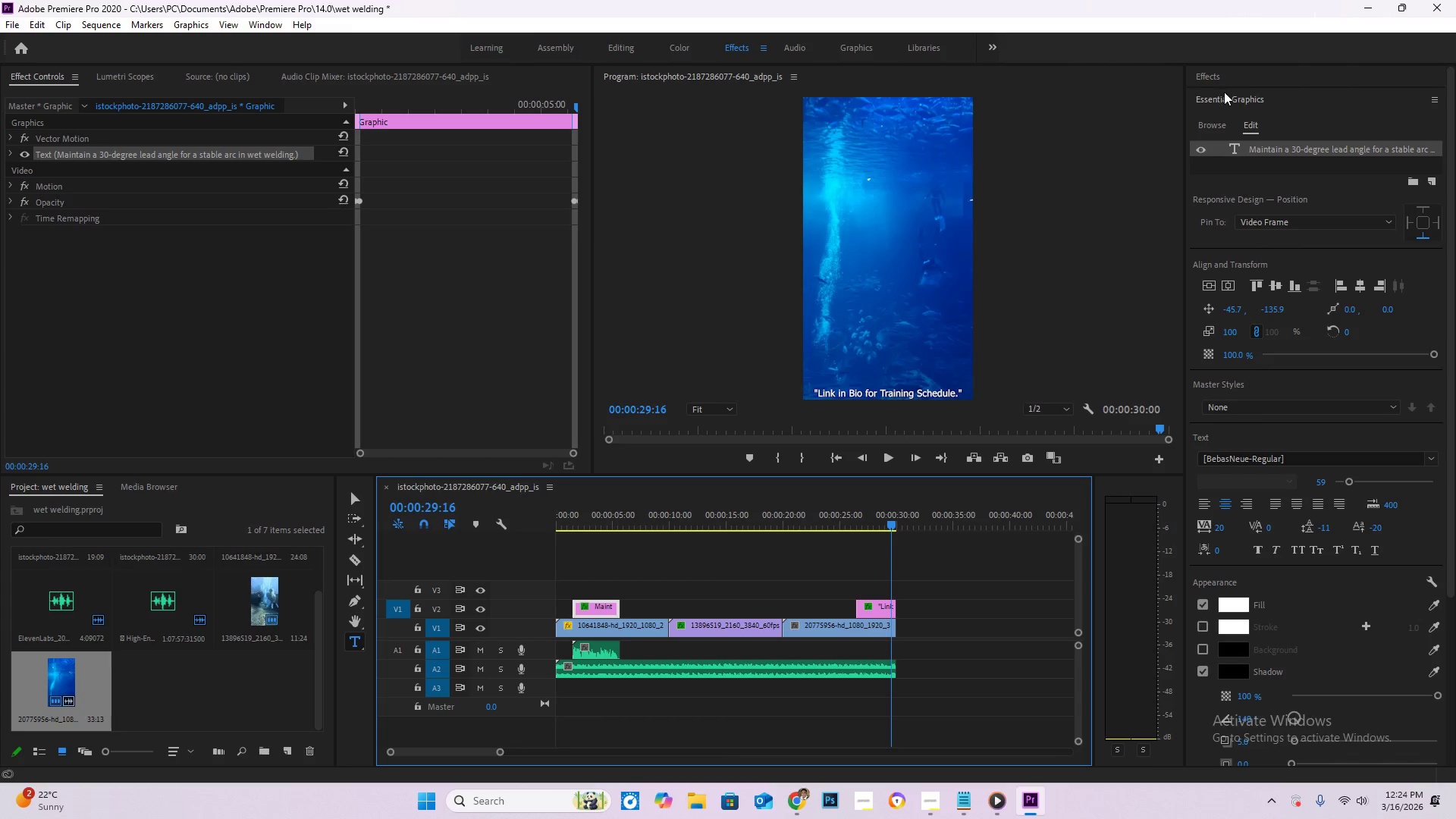 
left_click([1226, 83])
 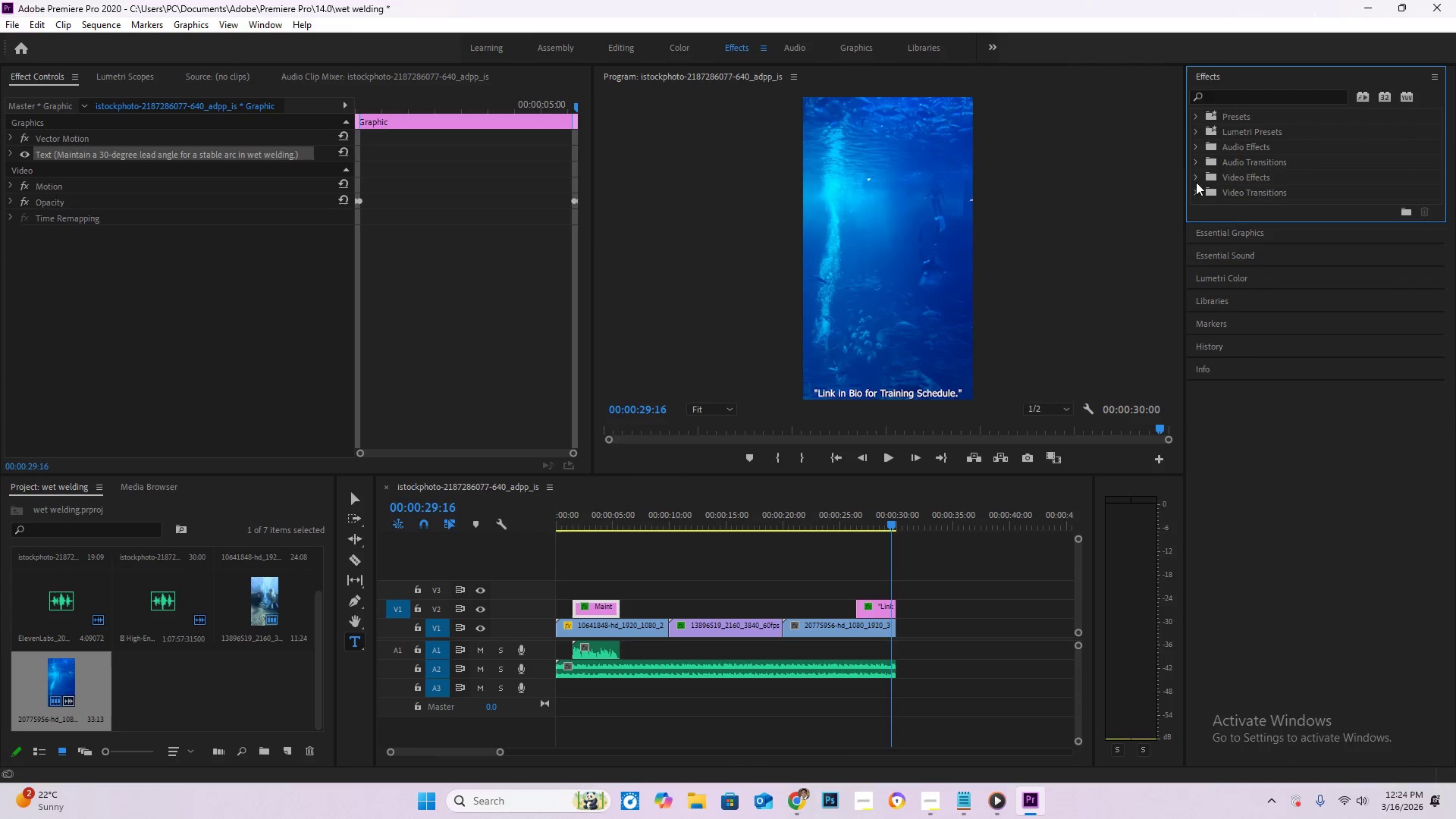 
left_click([1198, 168])
 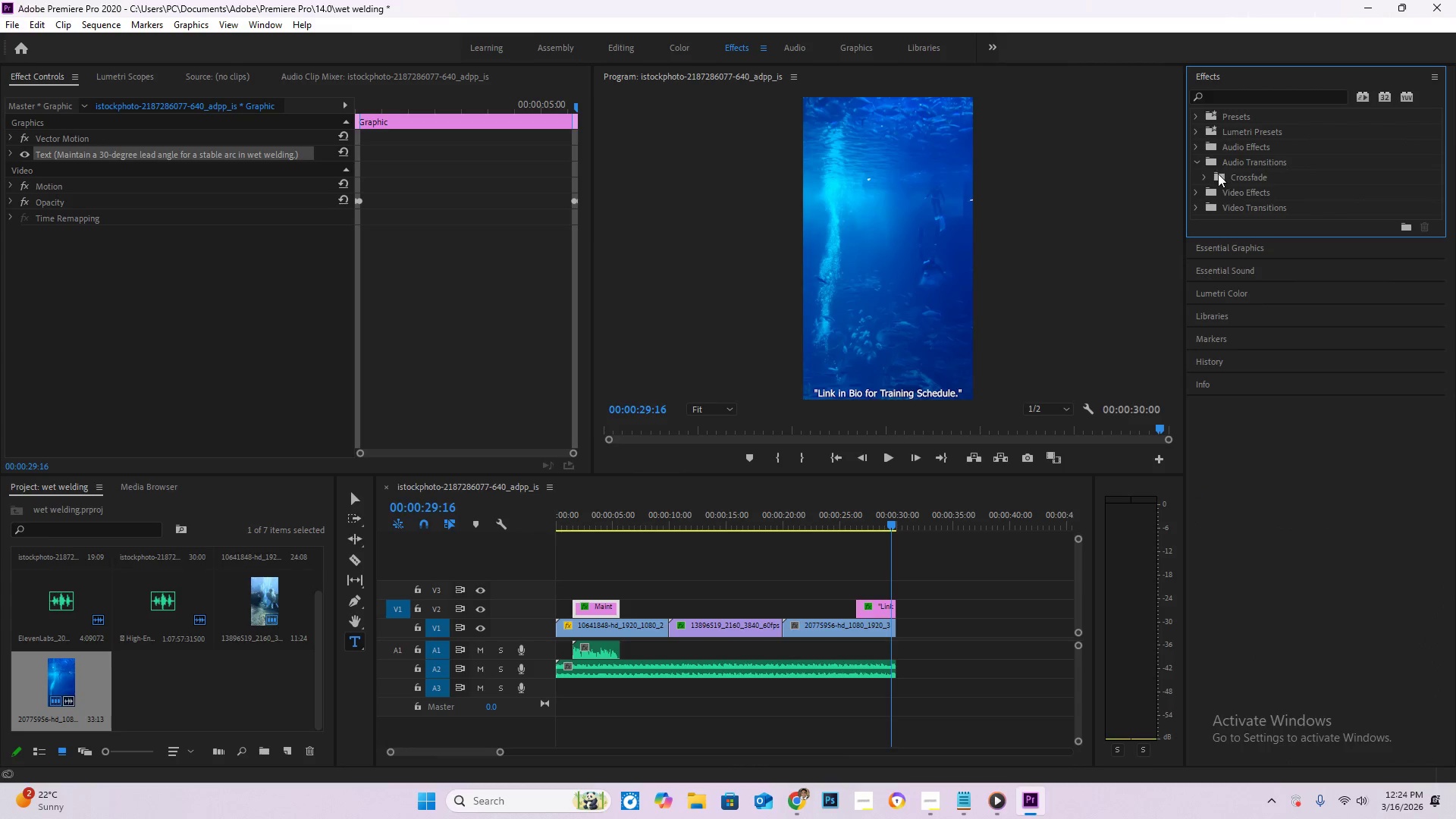 
left_click([1205, 177])
 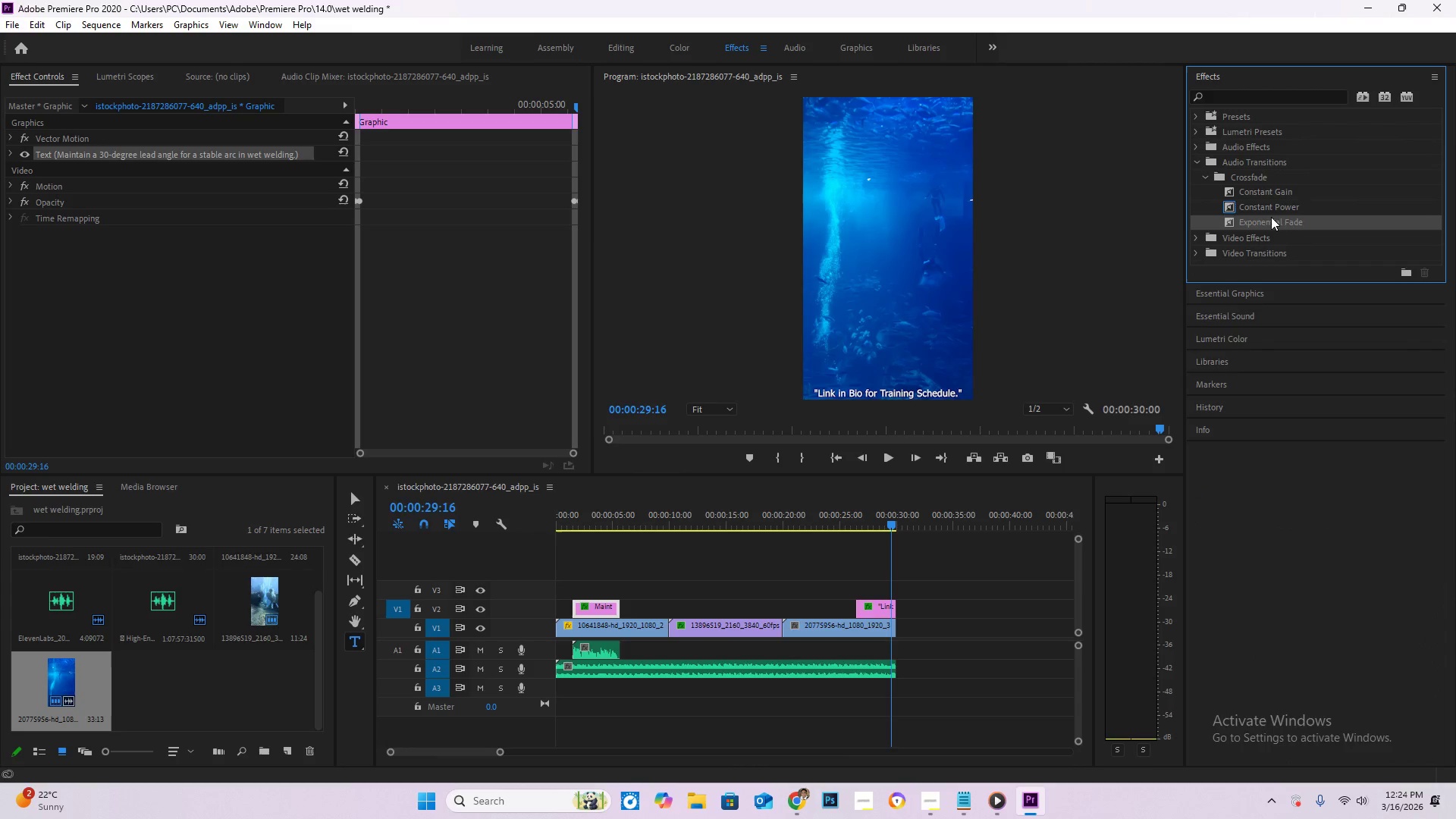 
left_click_drag(start_coordinate=[1271, 217], to_coordinate=[887, 673])
 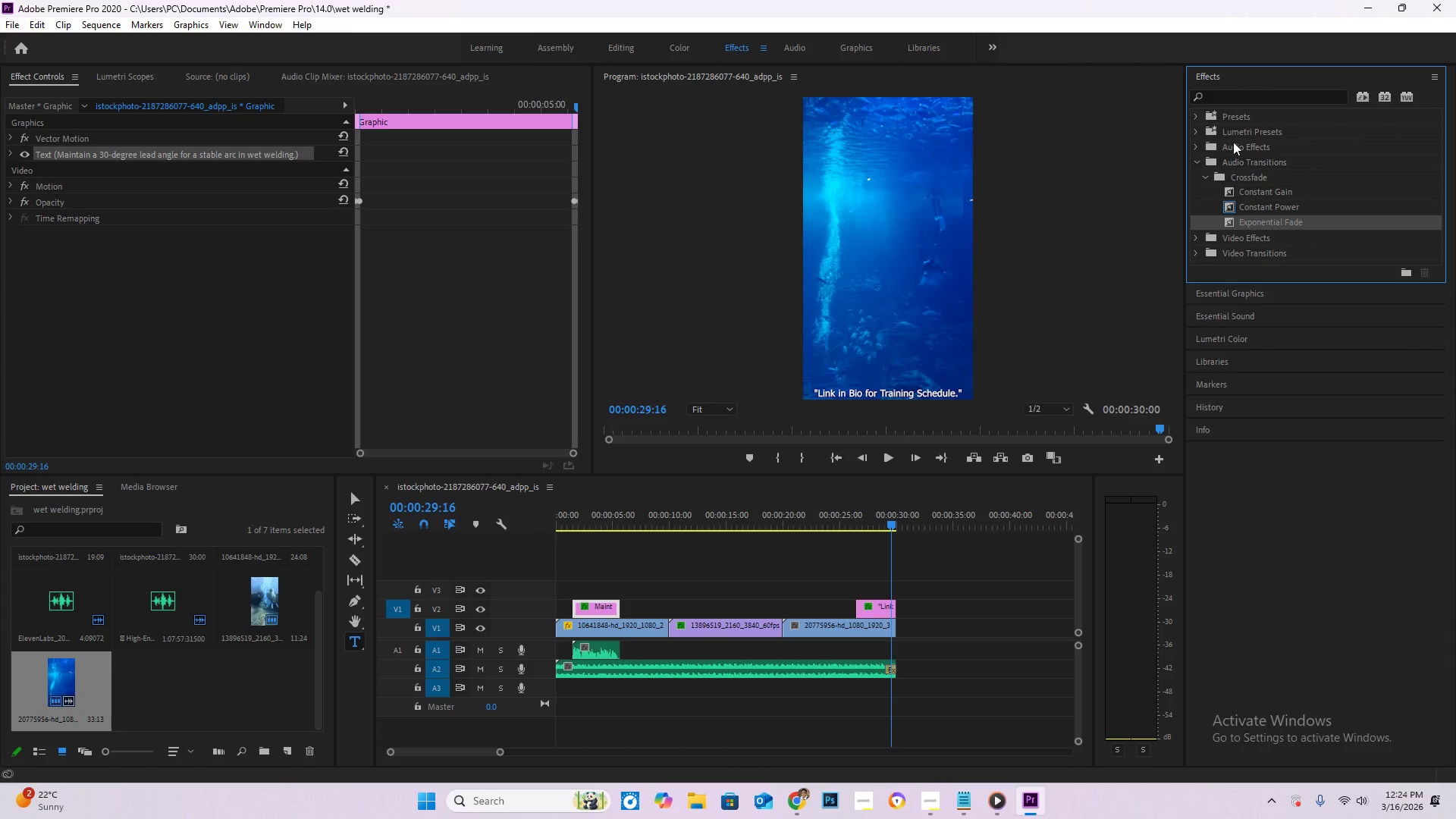 
left_click([1199, 163])
 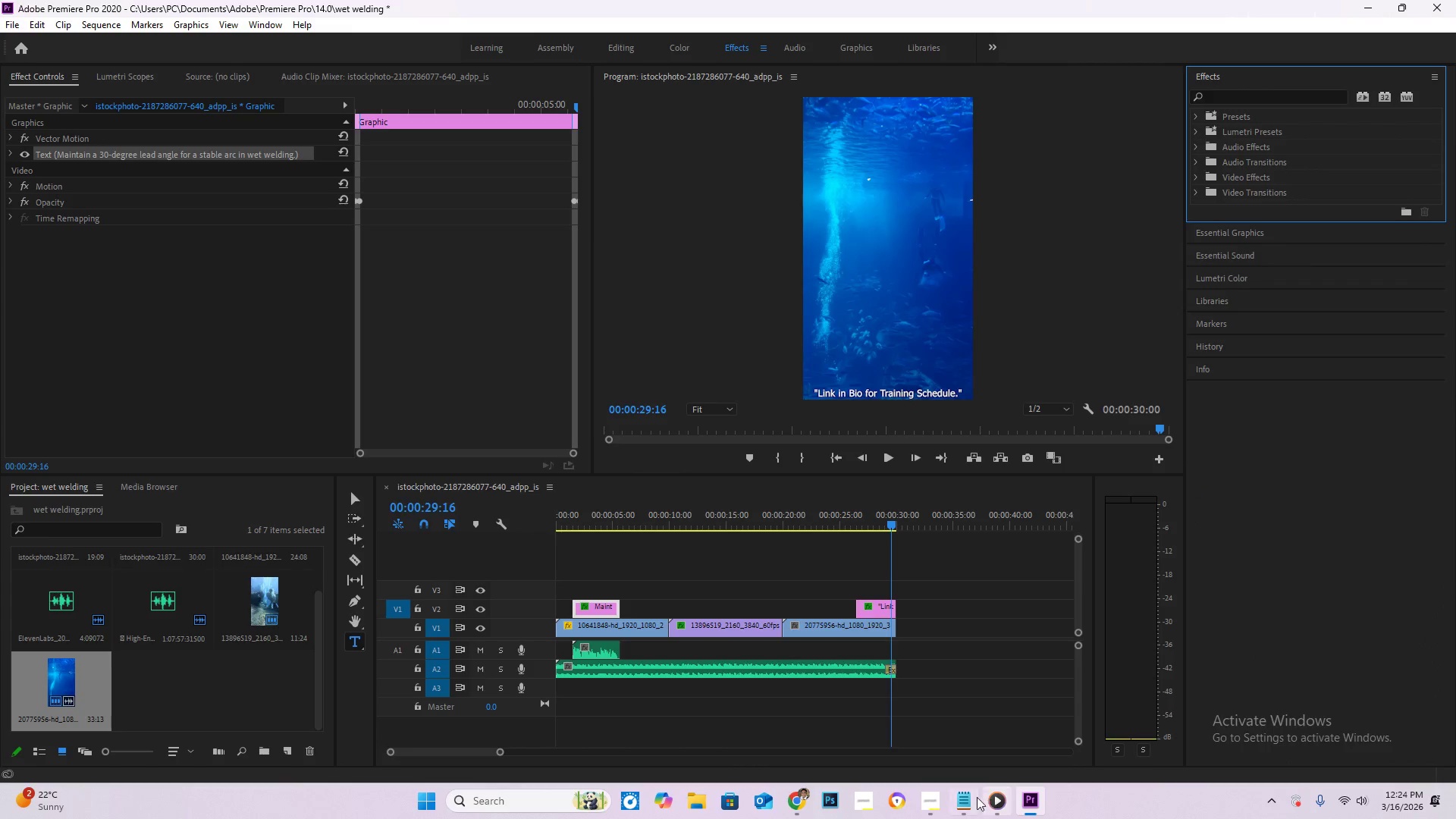 
left_click([937, 797])